 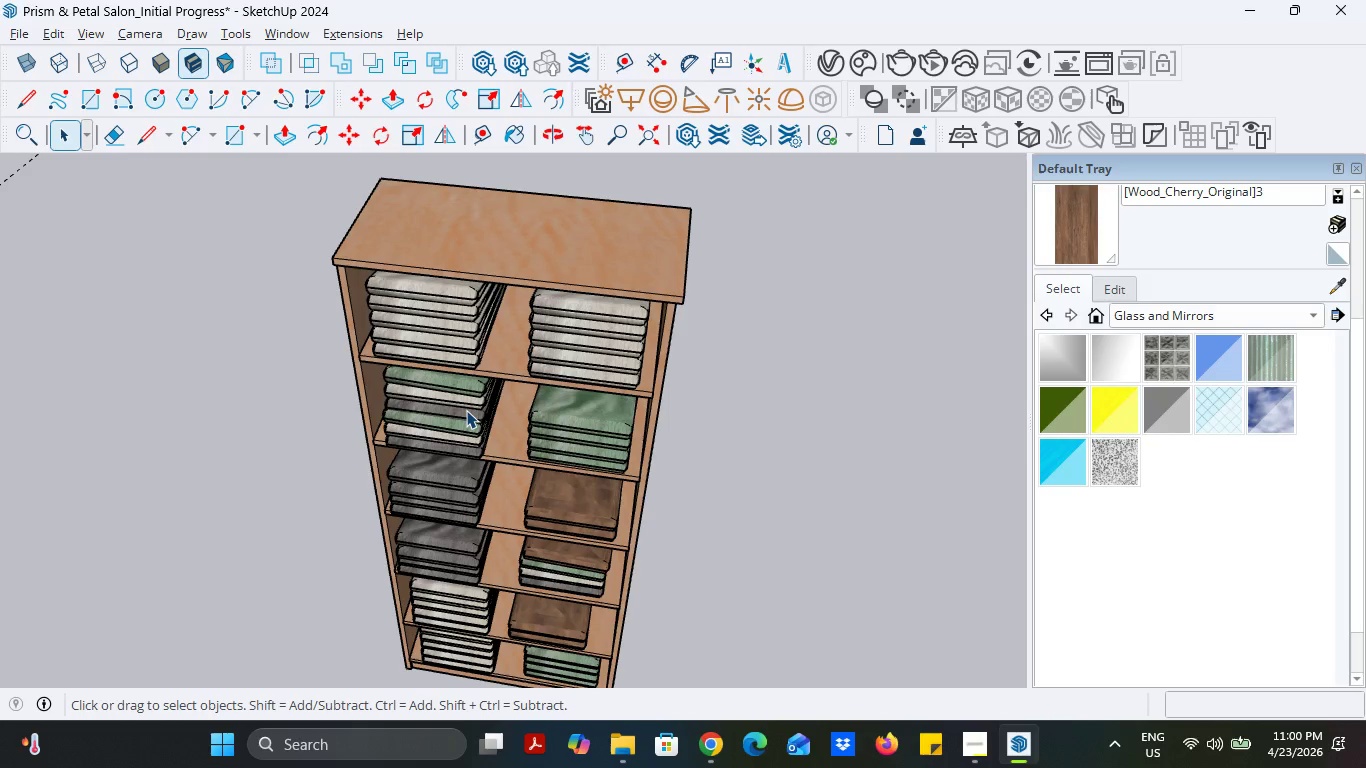 
scroll: coordinate [580, 402], scroll_direction: down, amount: 4.0
 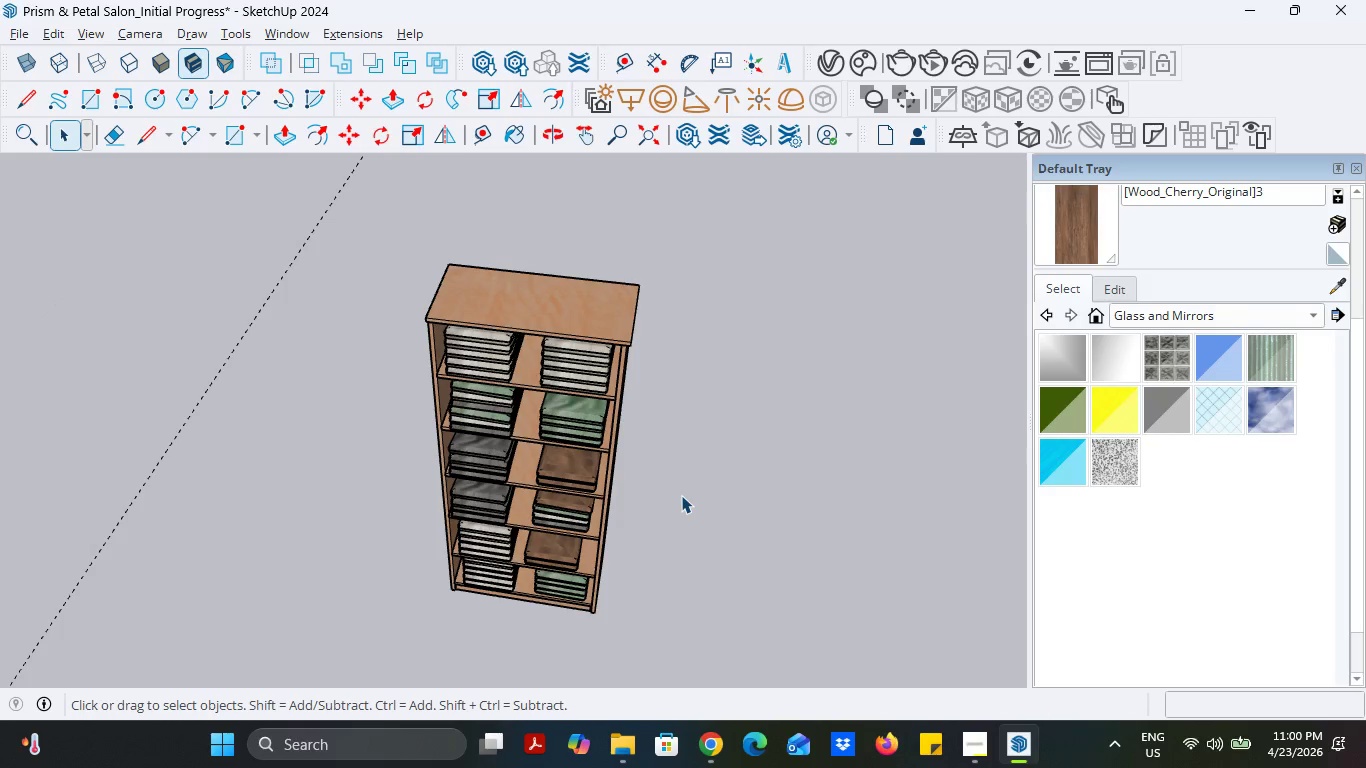 
left_click([681, 497])
 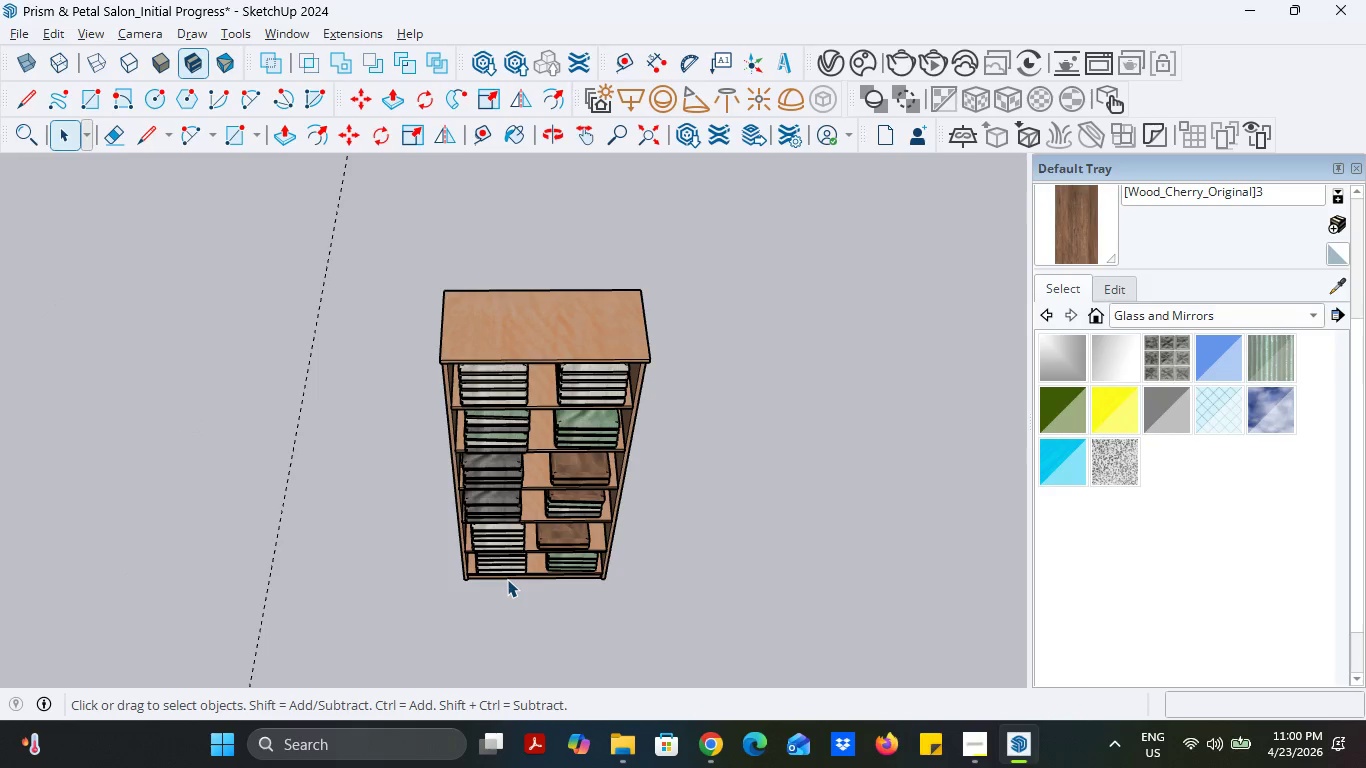 
left_click([577, 495])
 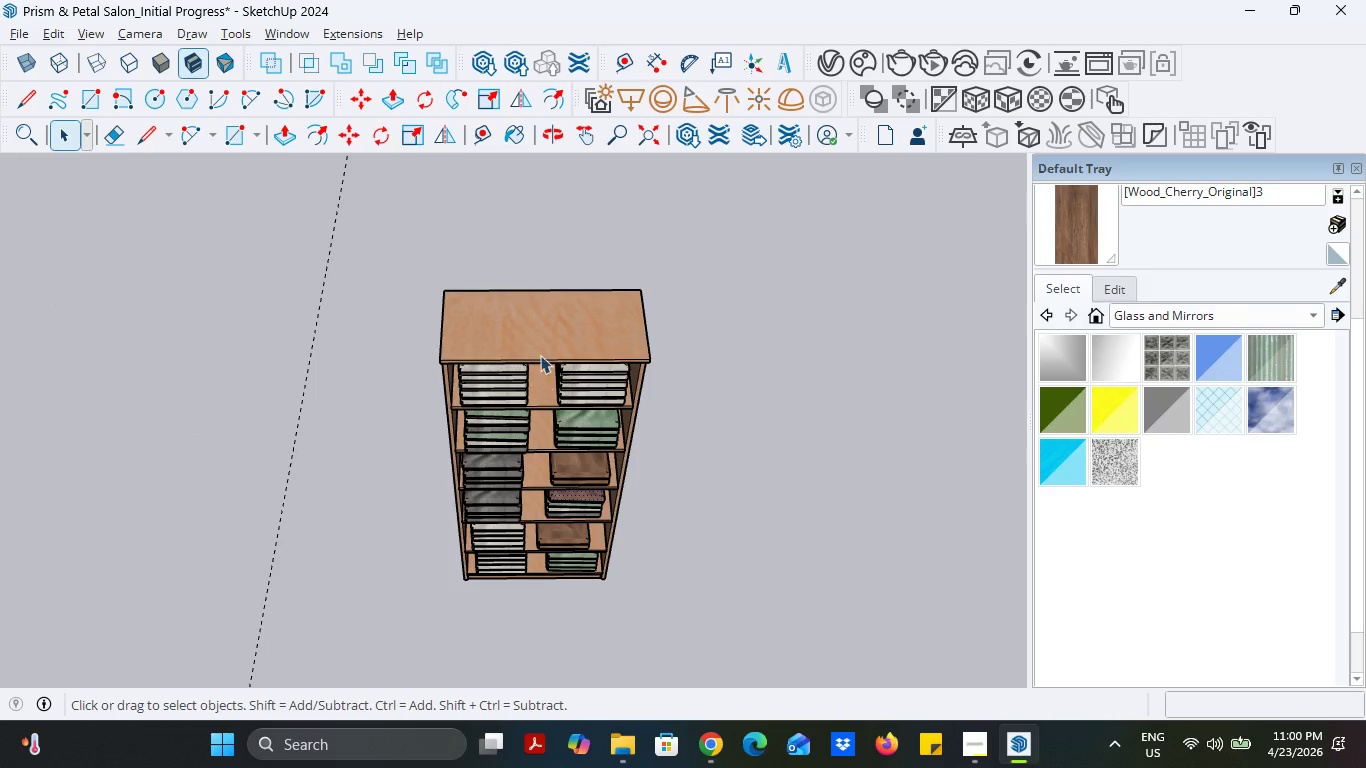 
left_click([541, 331])
 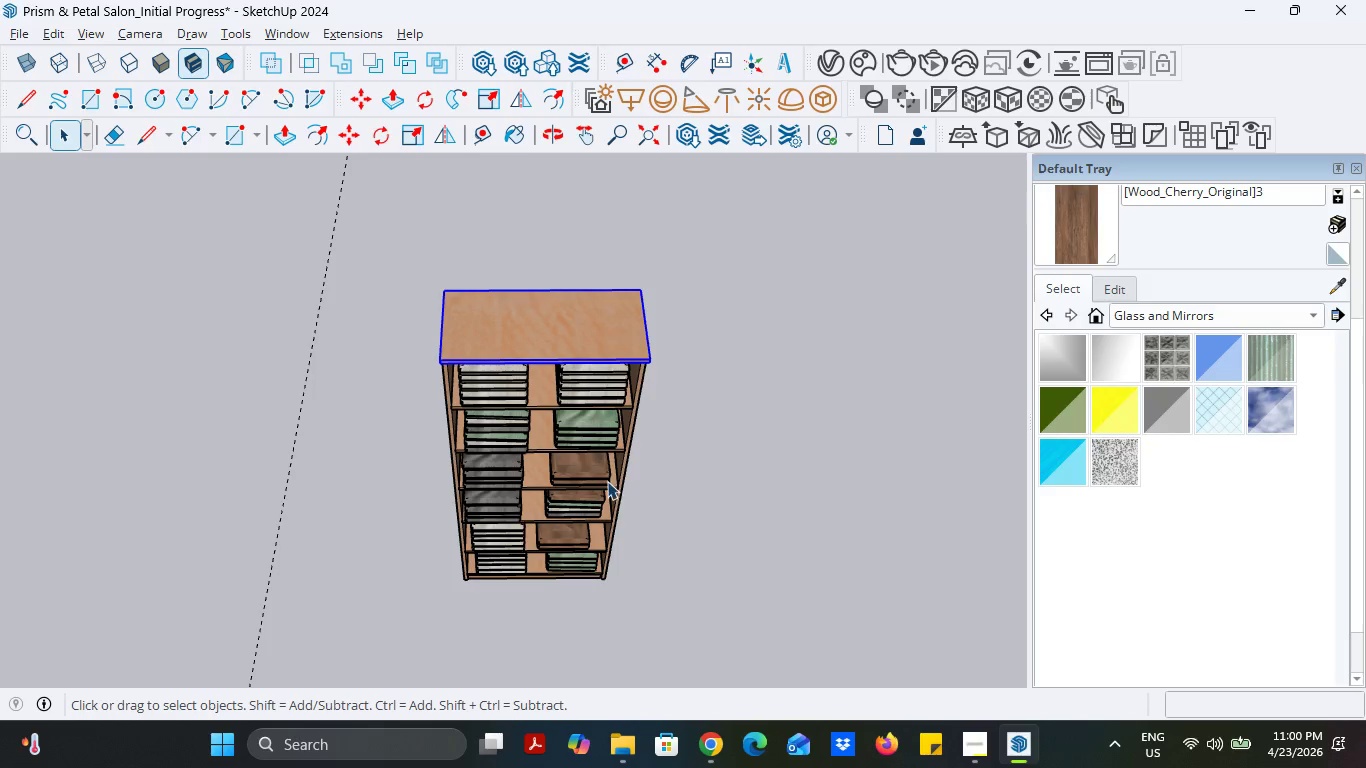 
left_click([676, 554])
 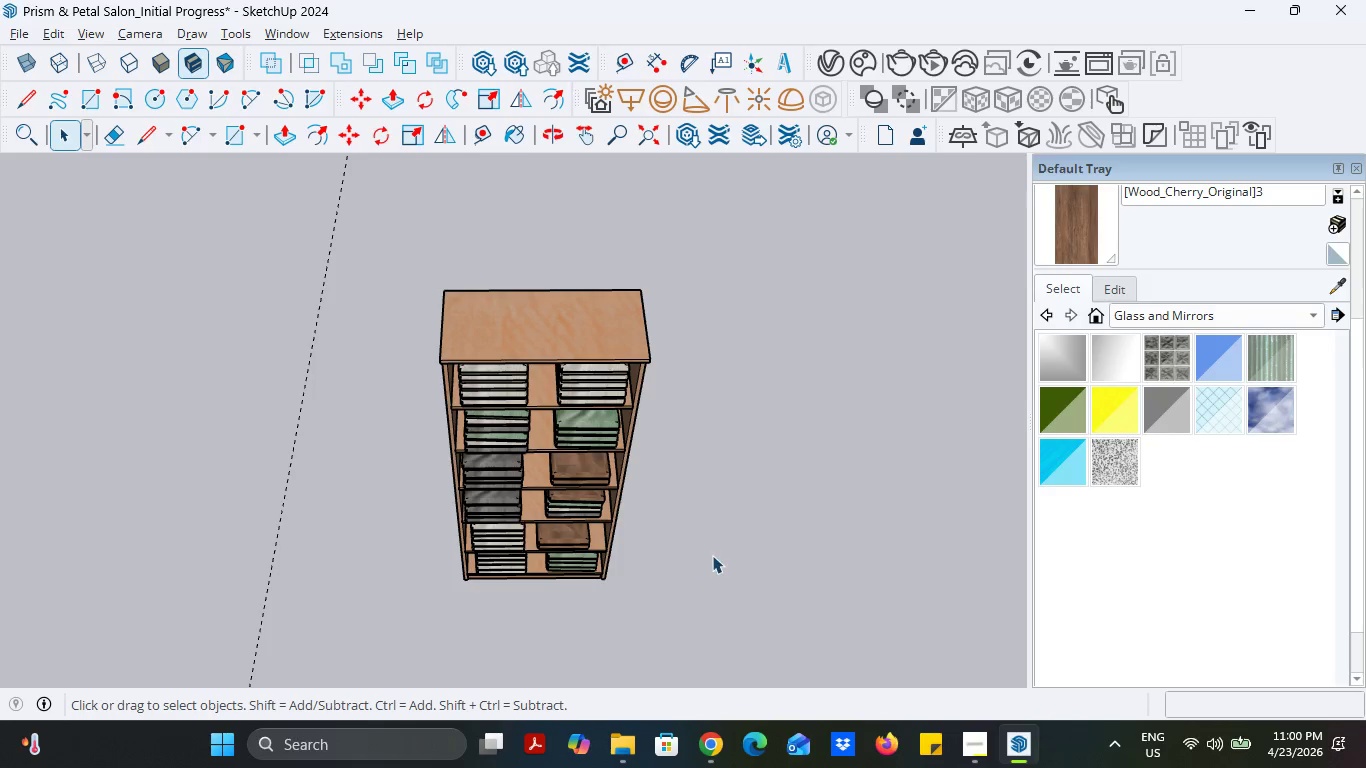 
key(Control+Z)
 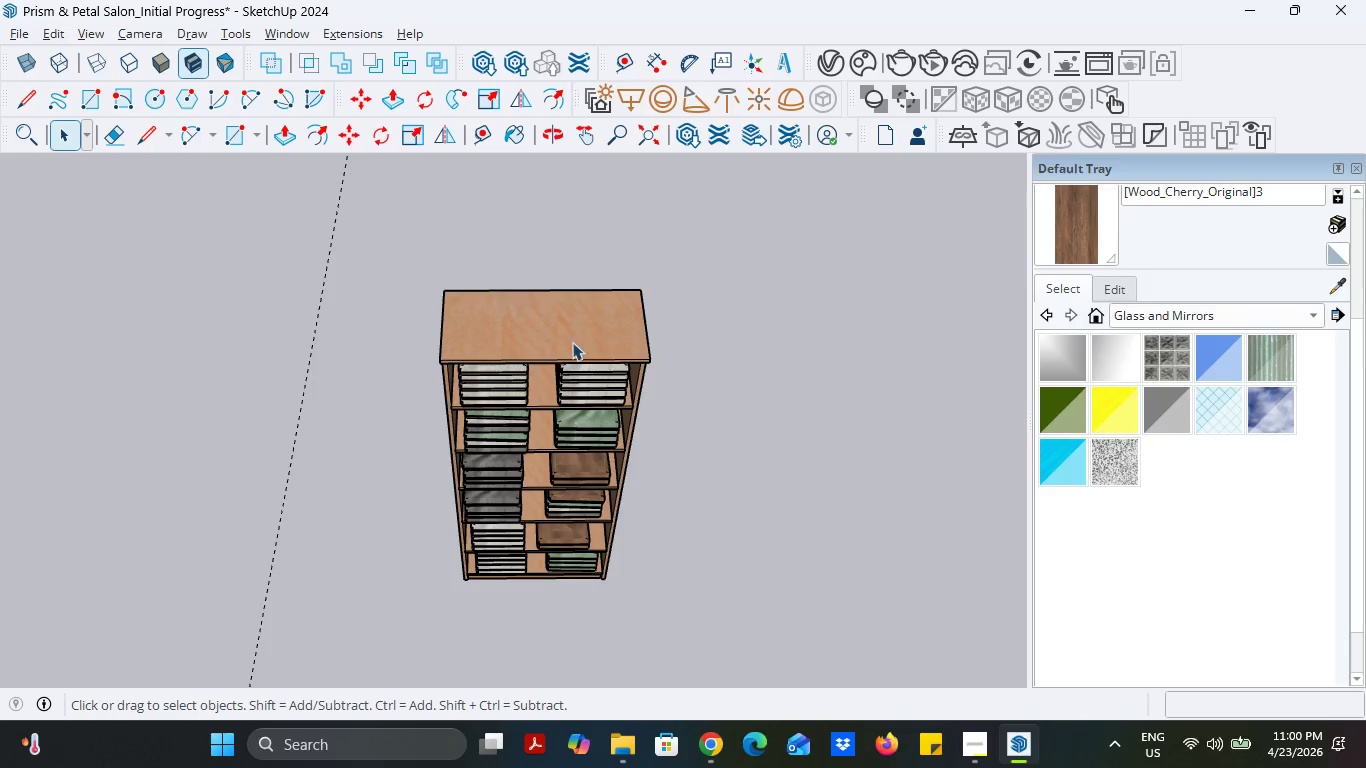 
left_click([570, 311])
 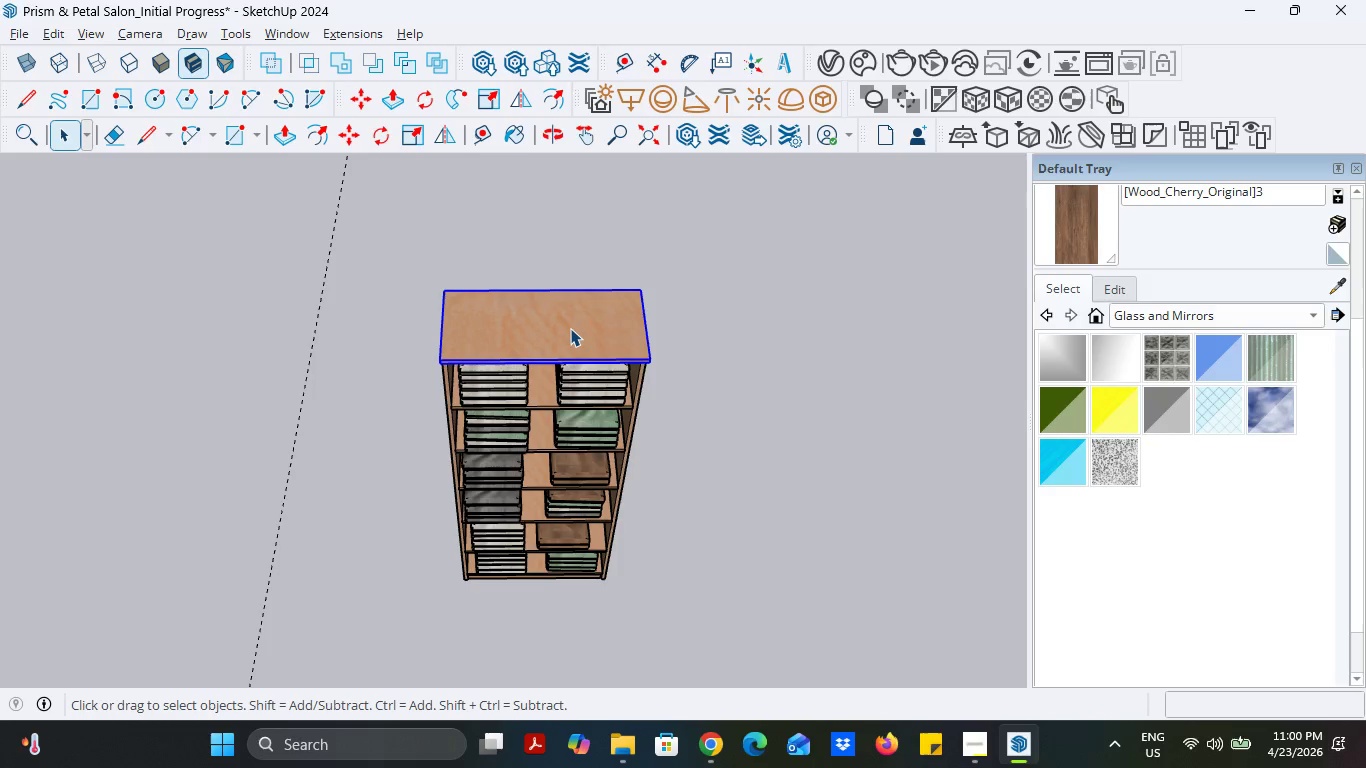 
key(Control+Z)
 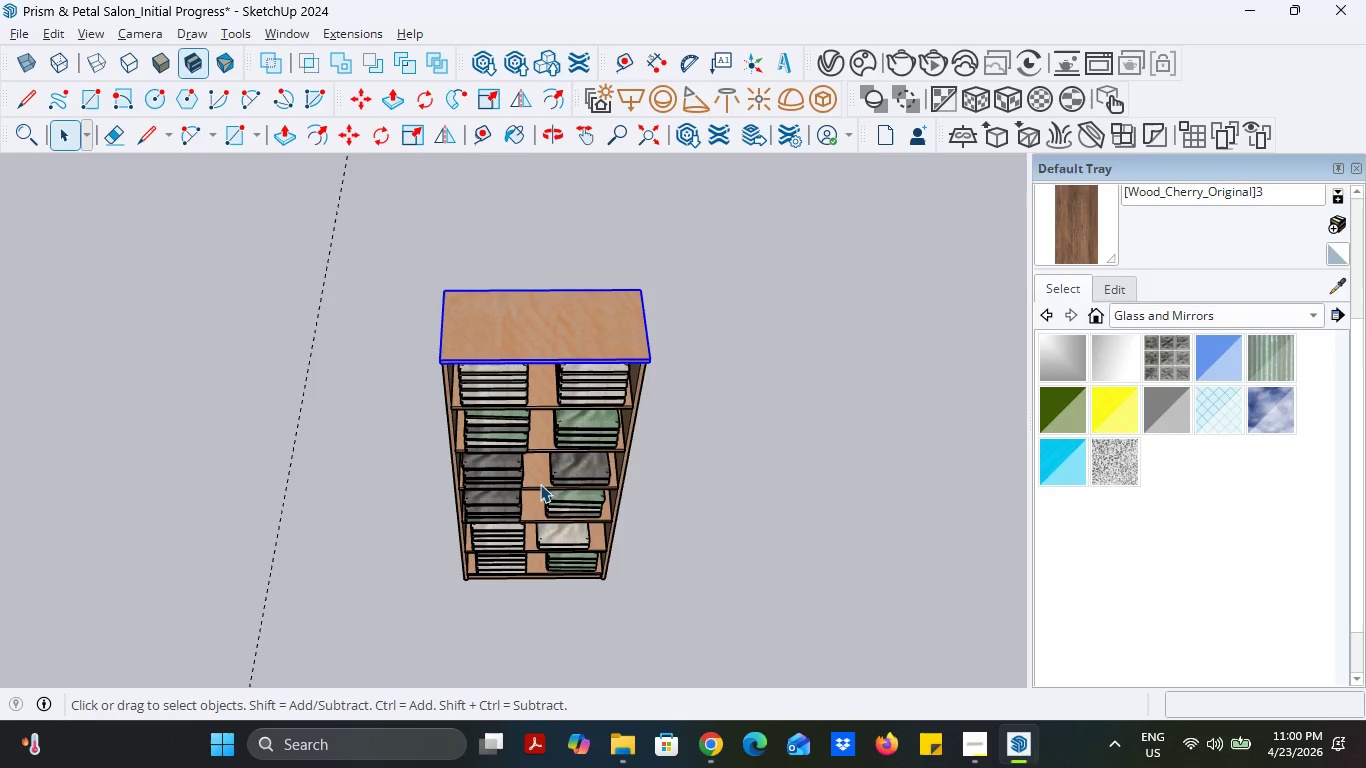 
key(Control+ControlLeft)
 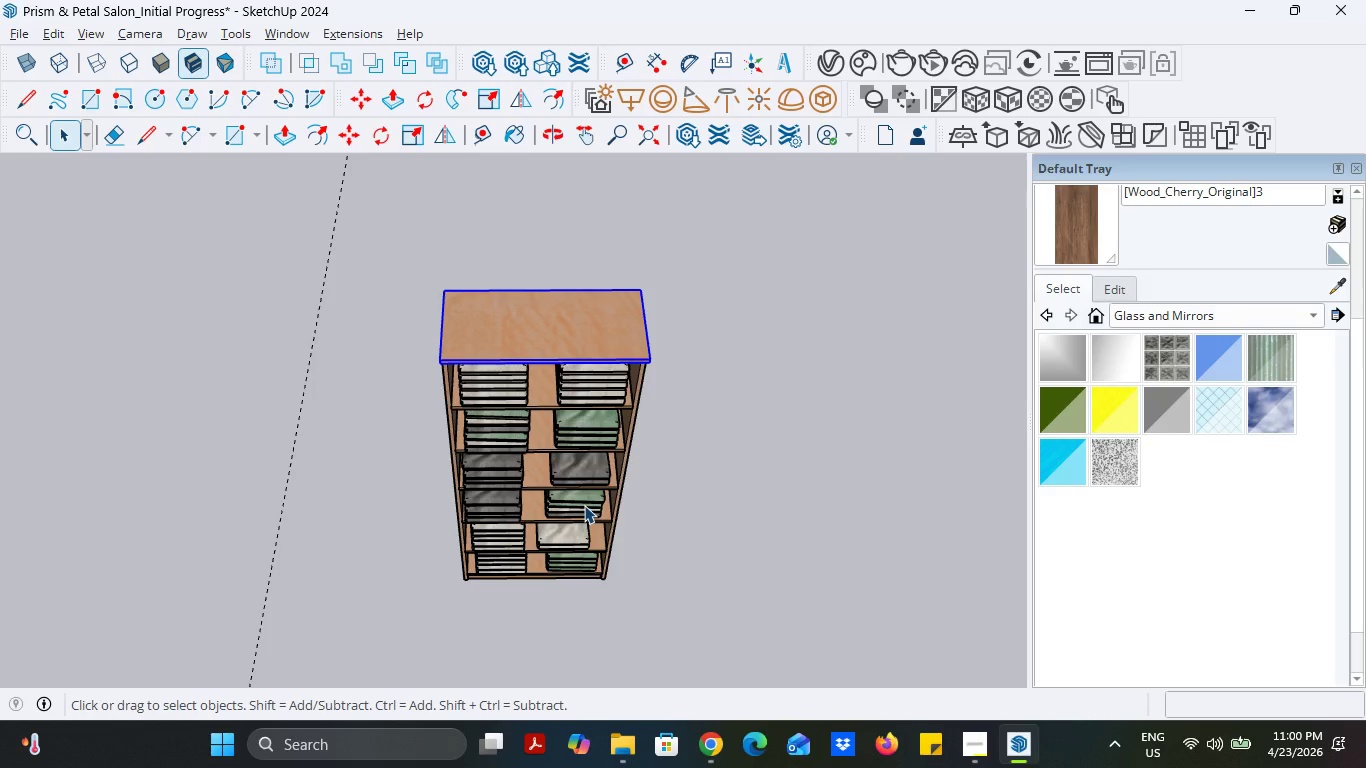 
key(Control+Z)
 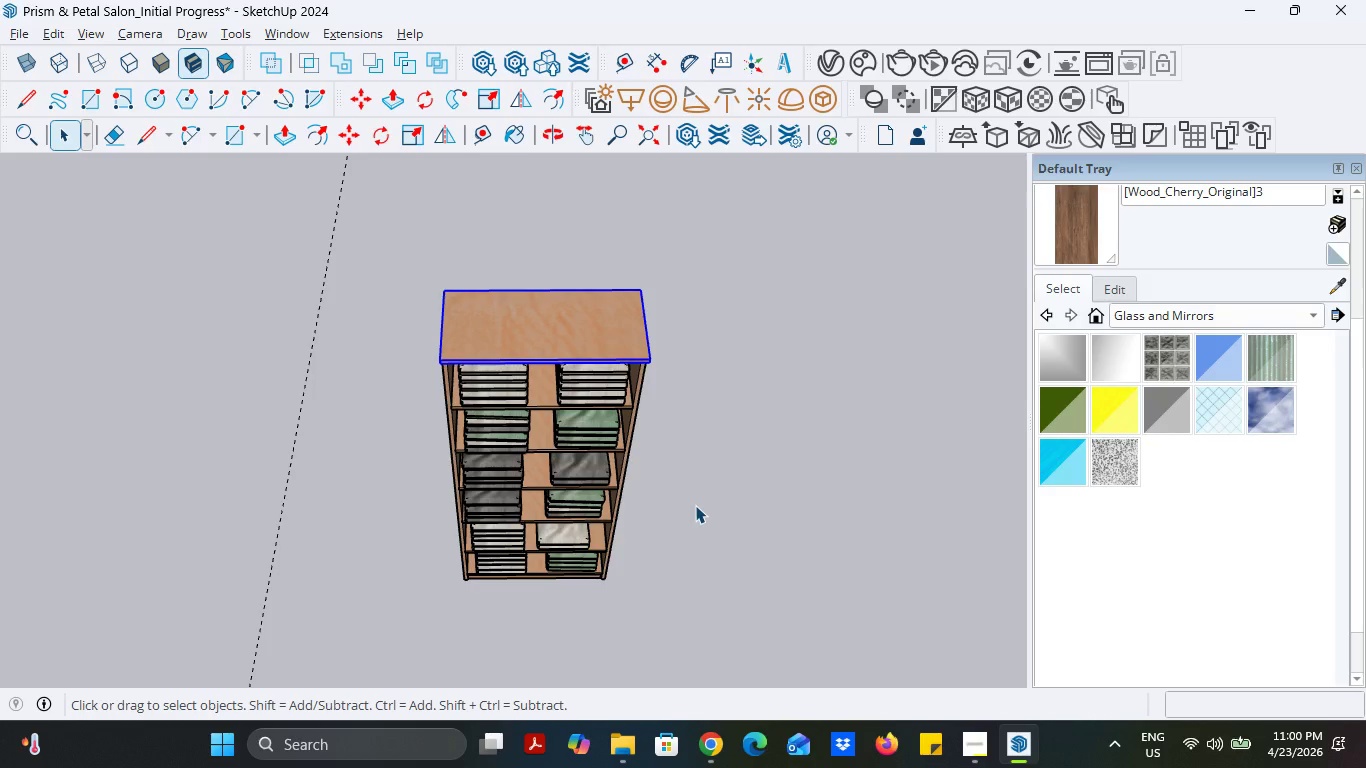 
left_click([695, 505])
 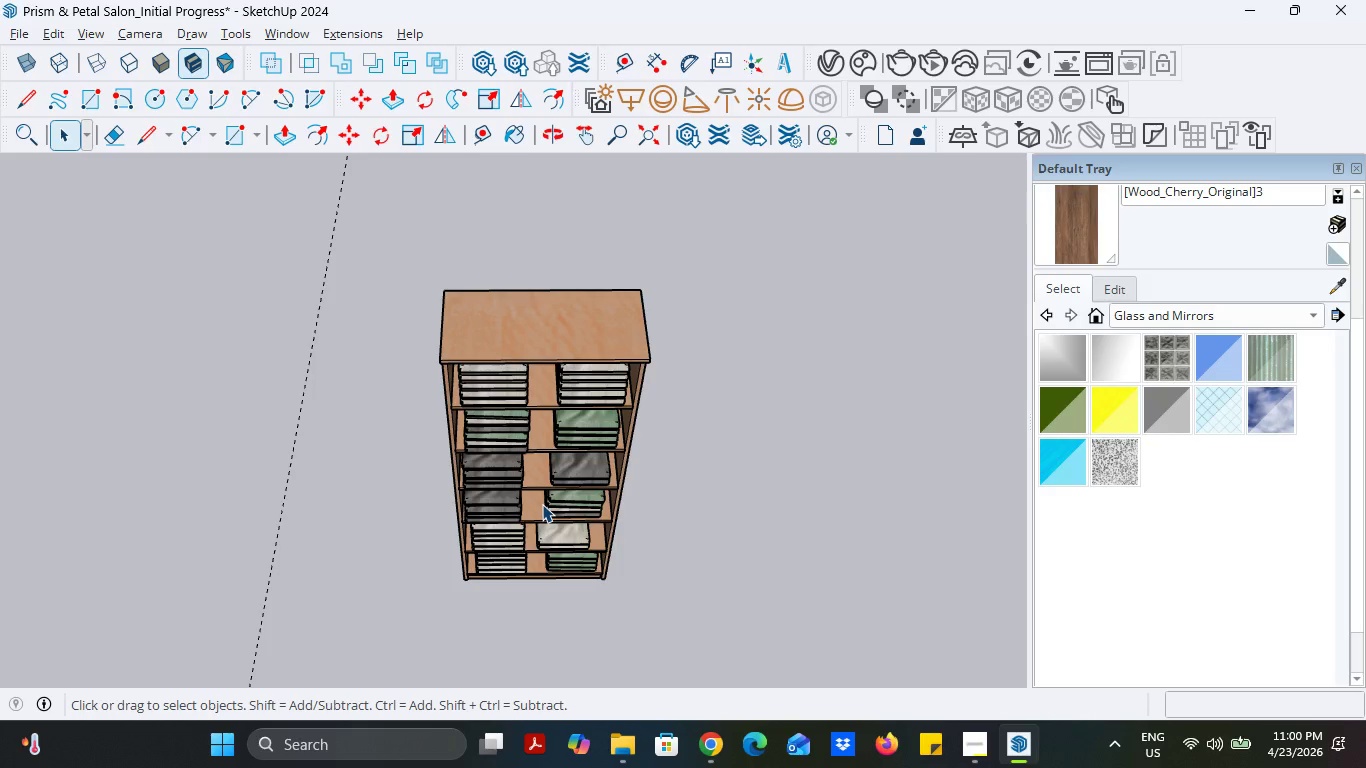 
wait(15.61)
 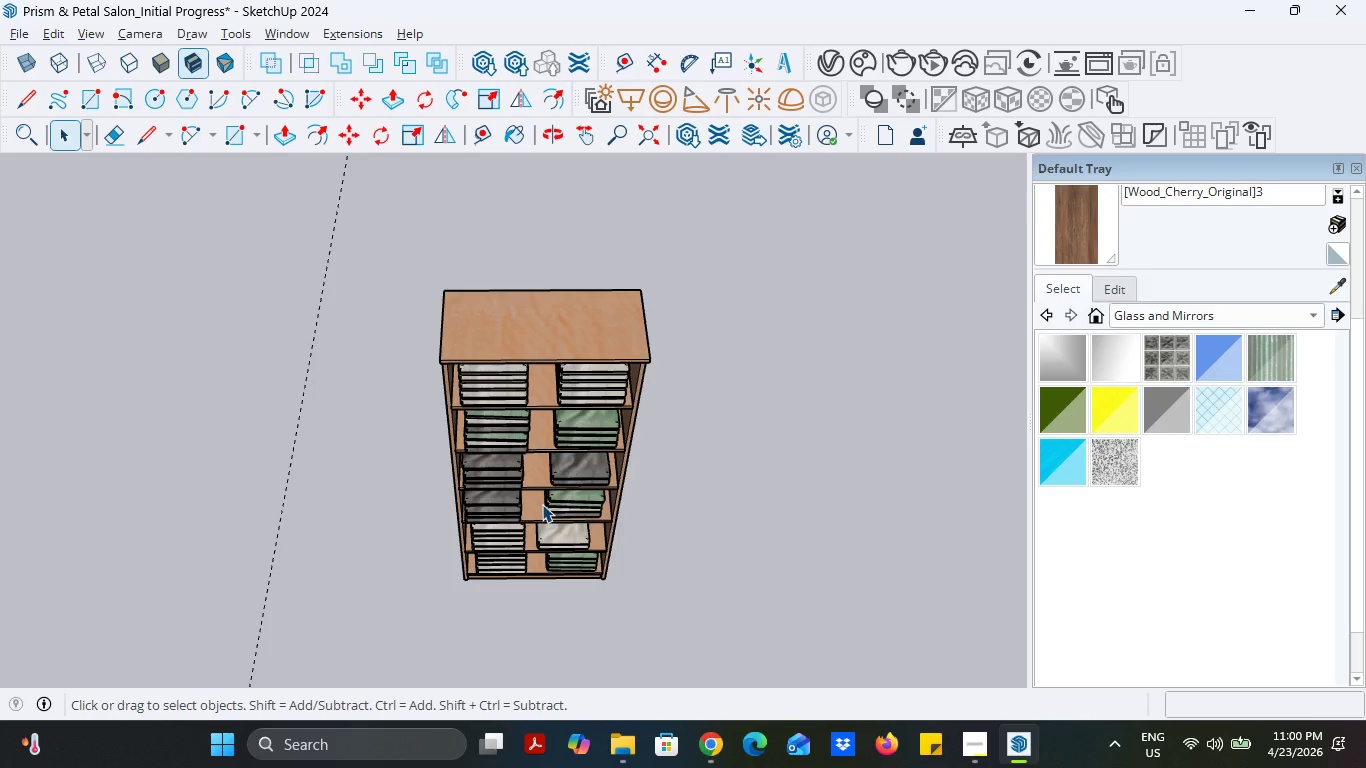 
left_click_drag(start_coordinate=[688, 412], to_coordinate=[580, 314])
 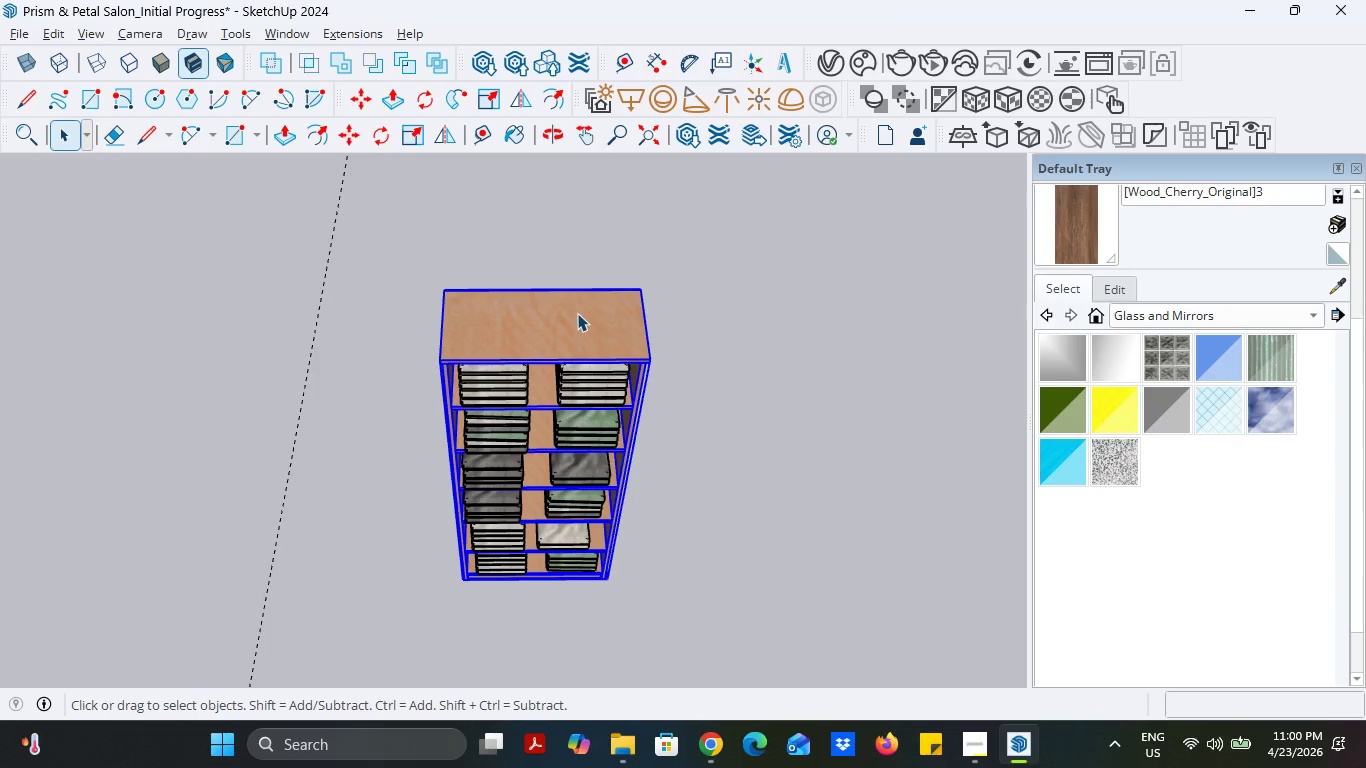 
double_click([580, 314])
 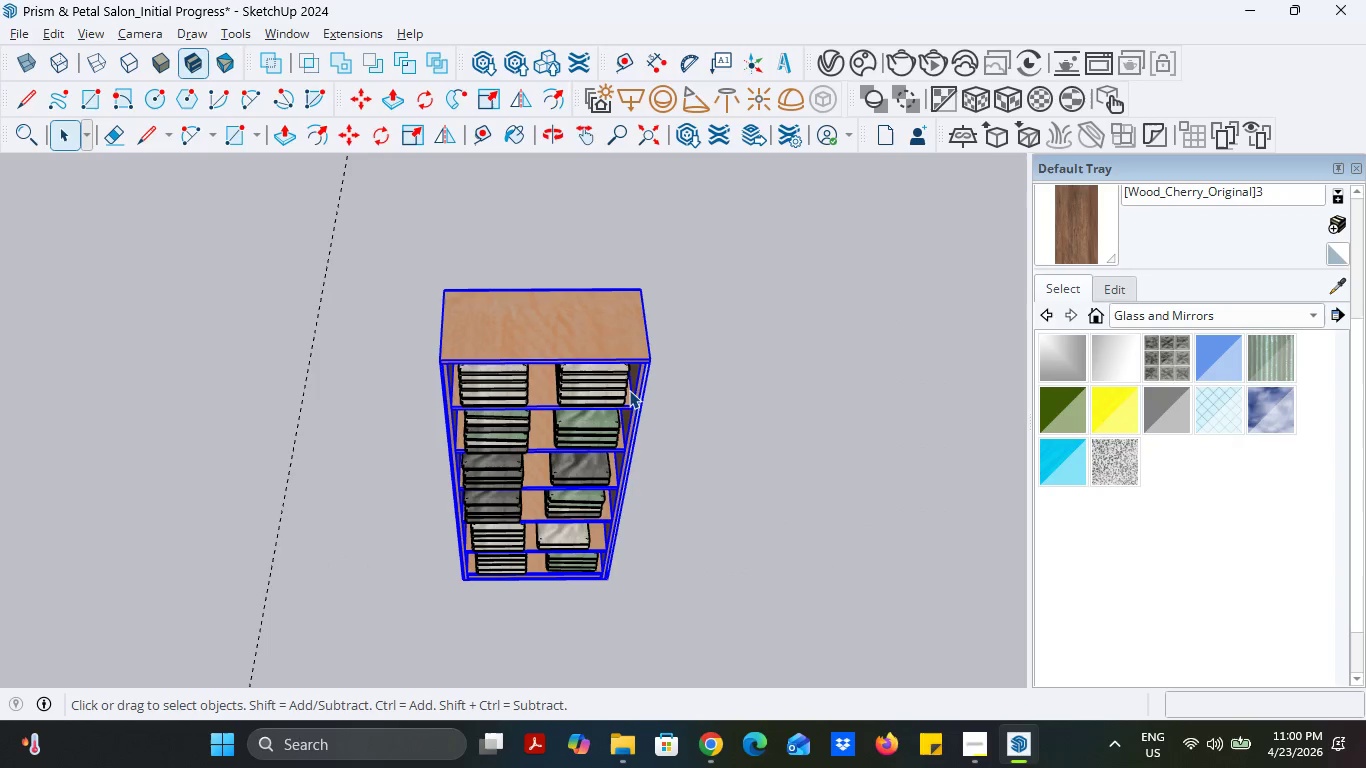 
scroll: coordinate [575, 329], scroll_direction: up, amount: 4.0
 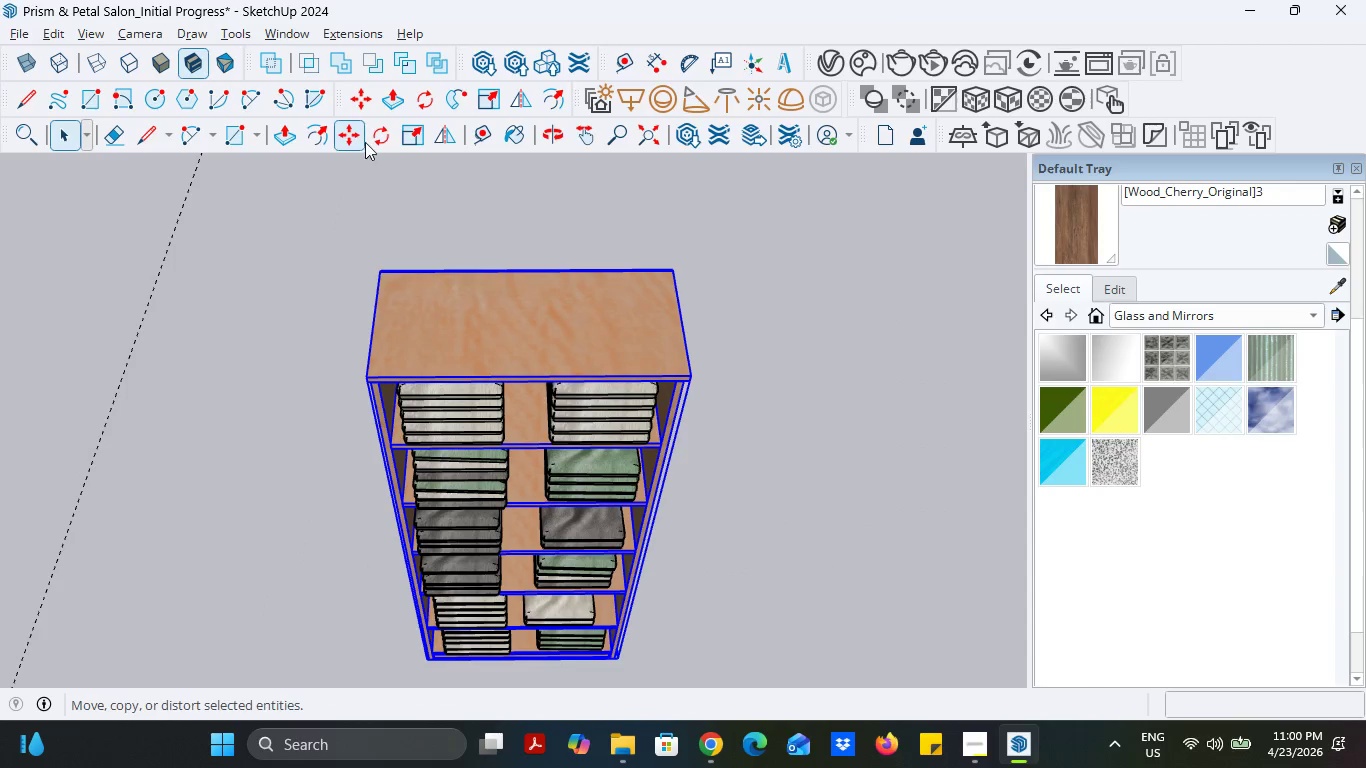 
double_click([534, 300])
 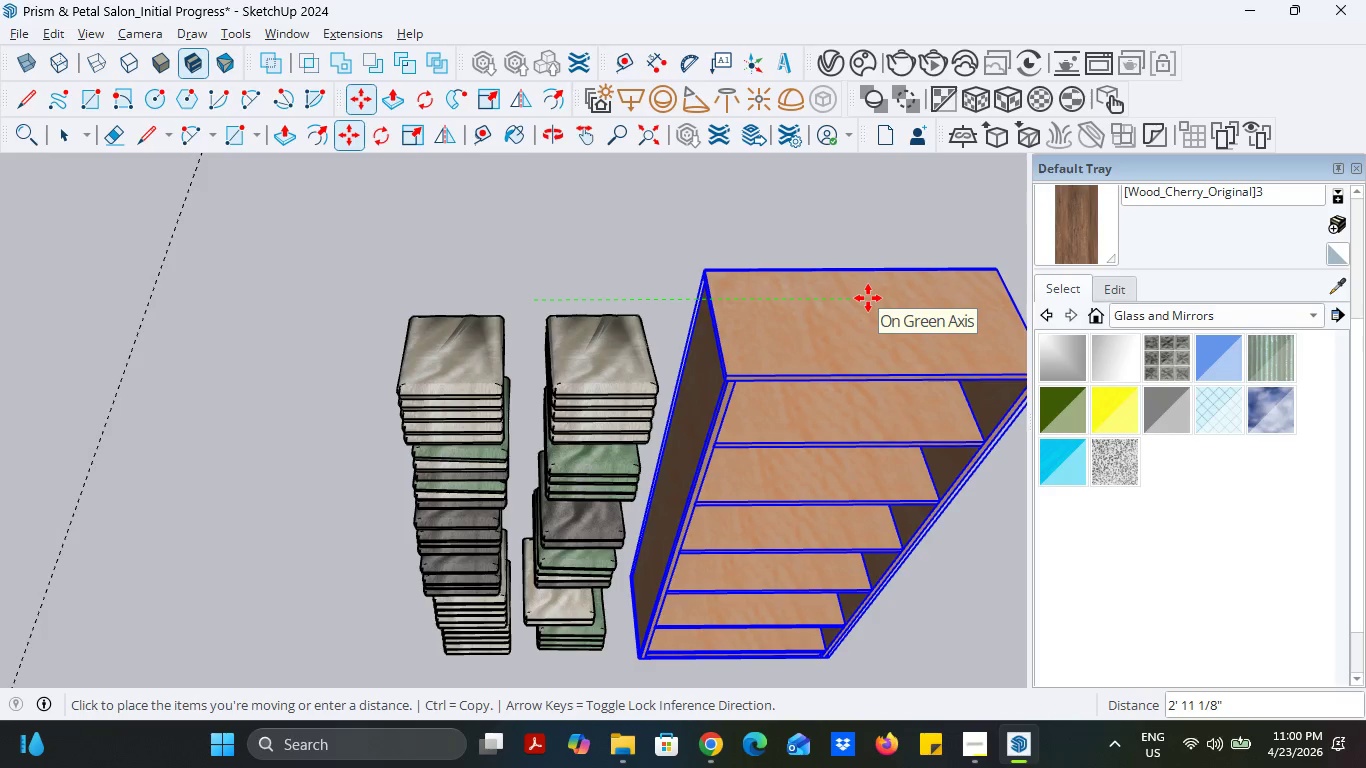 
type(36)
 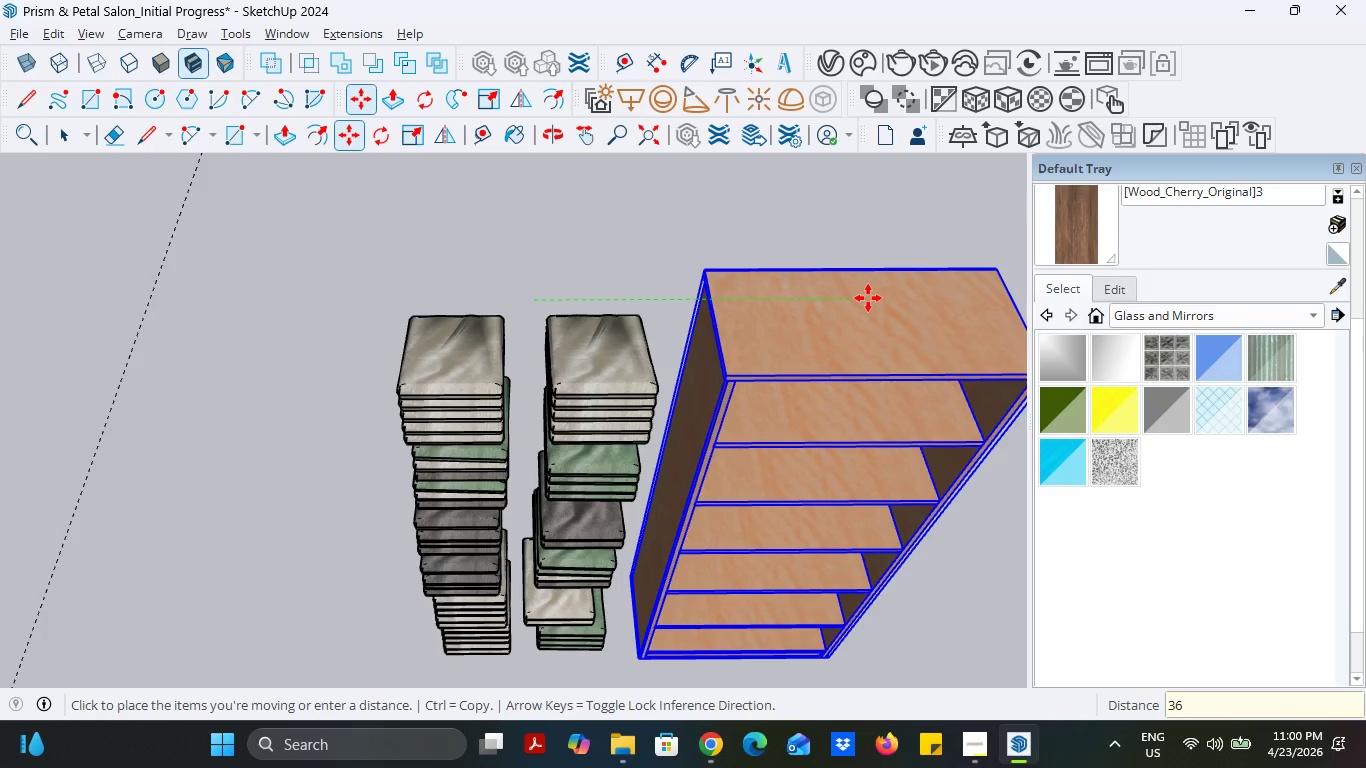 
key(Enter)
 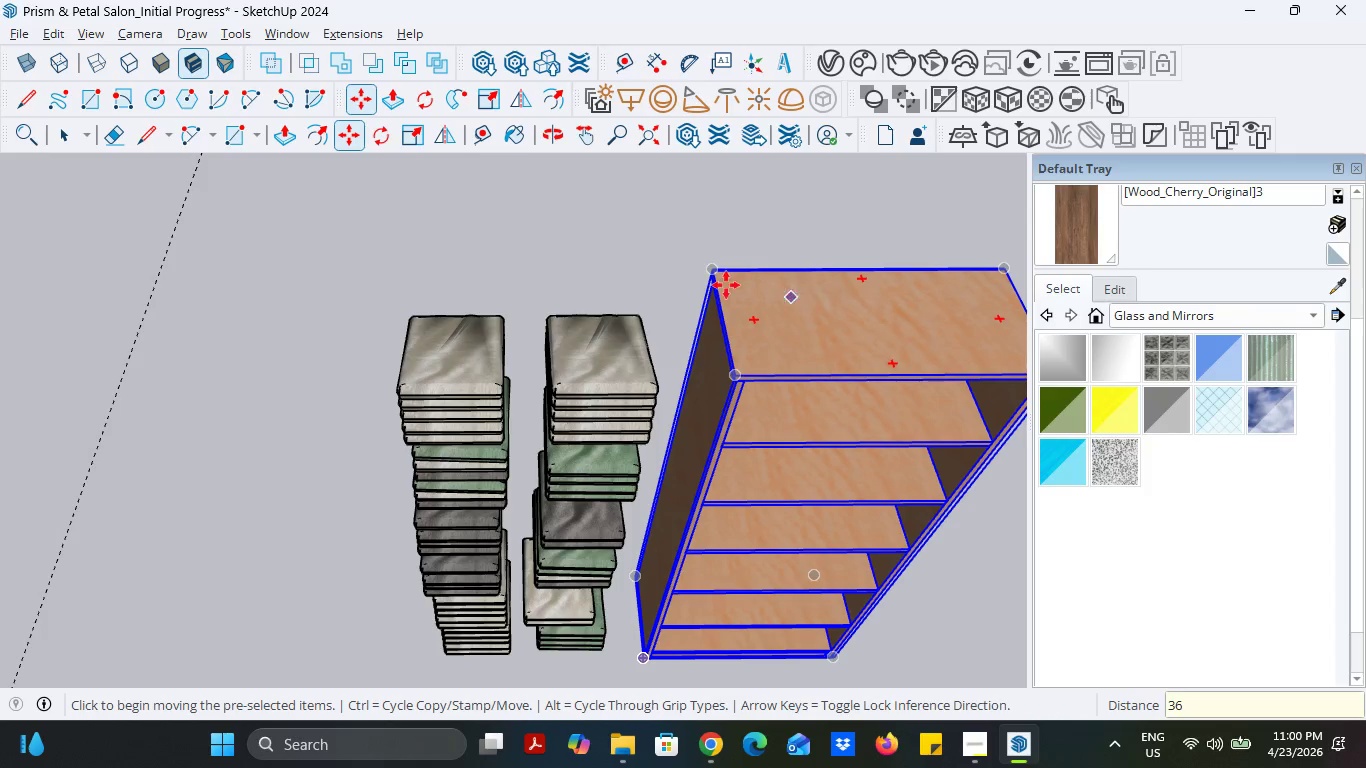 
scroll: coordinate [814, 322], scroll_direction: none, amount: 0.0
 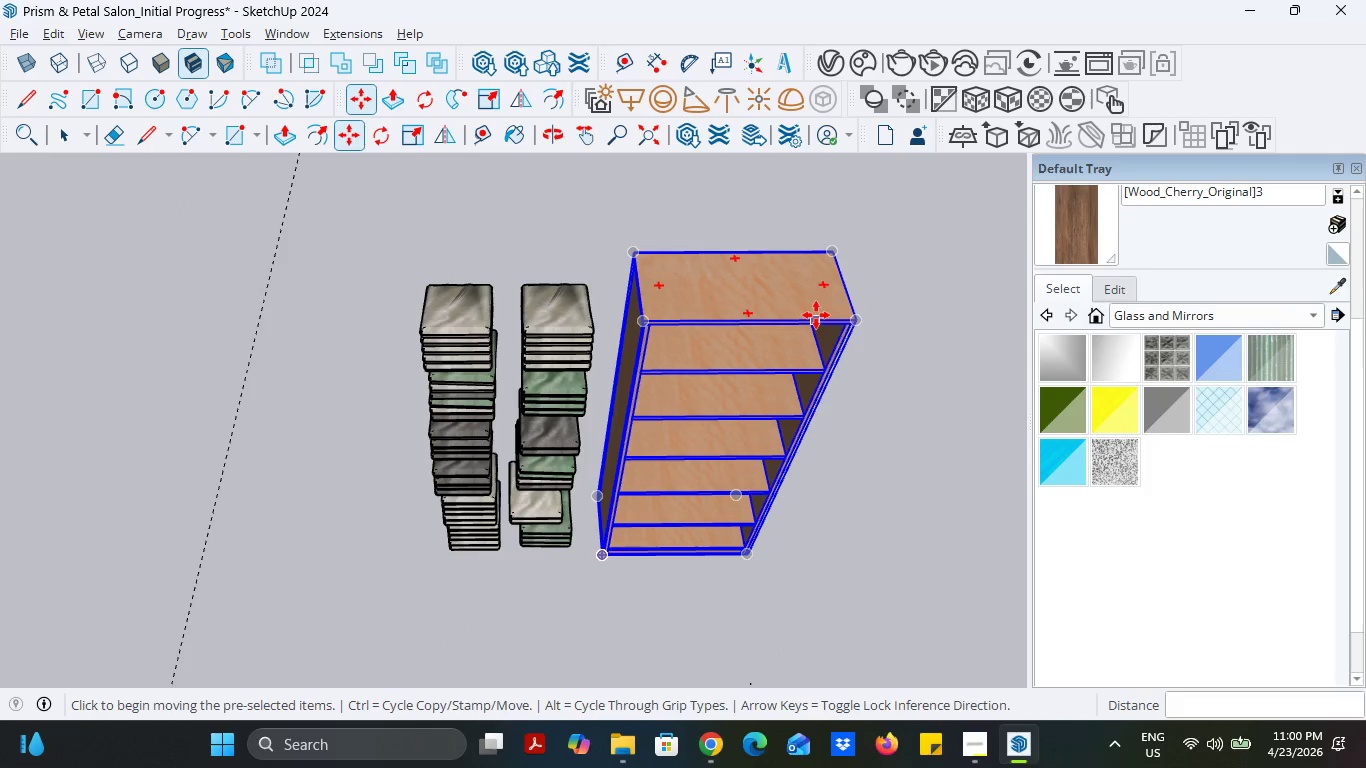 
right_click([816, 315])
 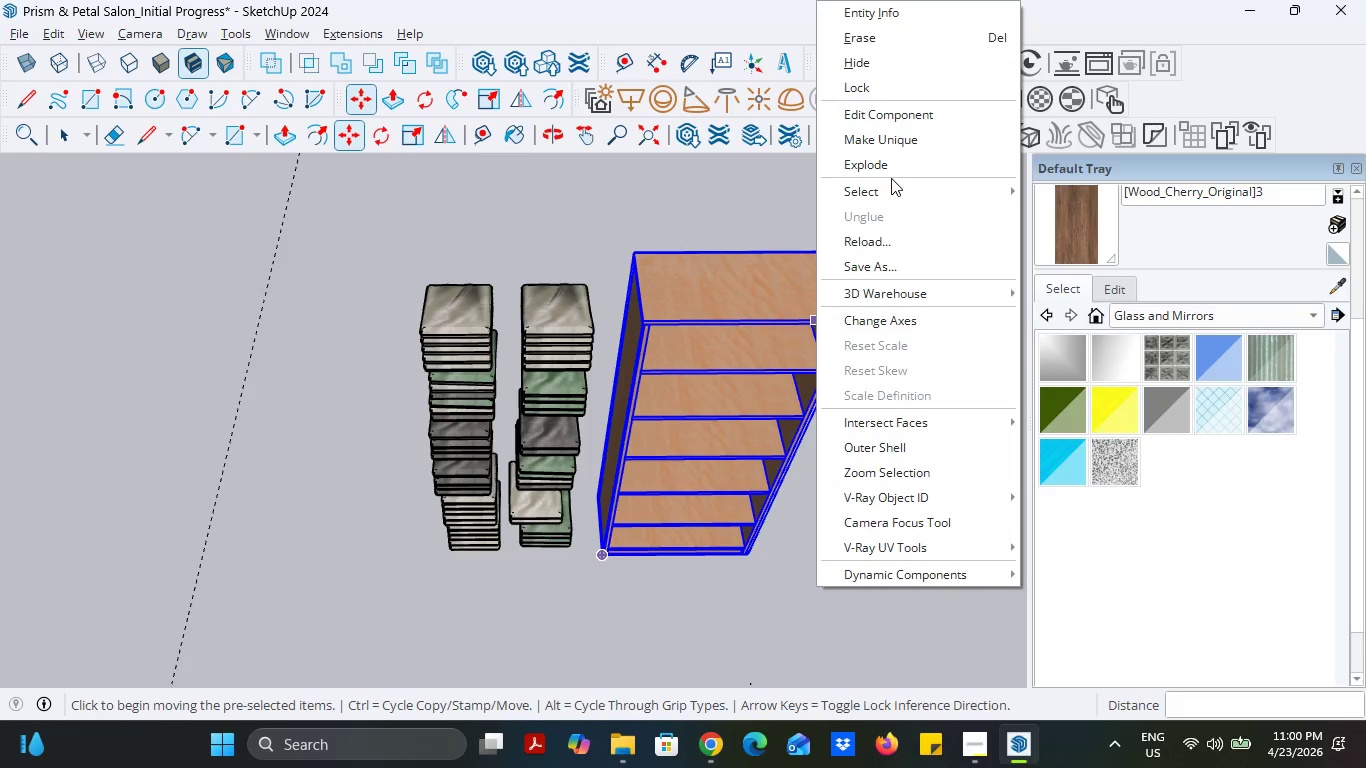 
left_click([890, 171])
 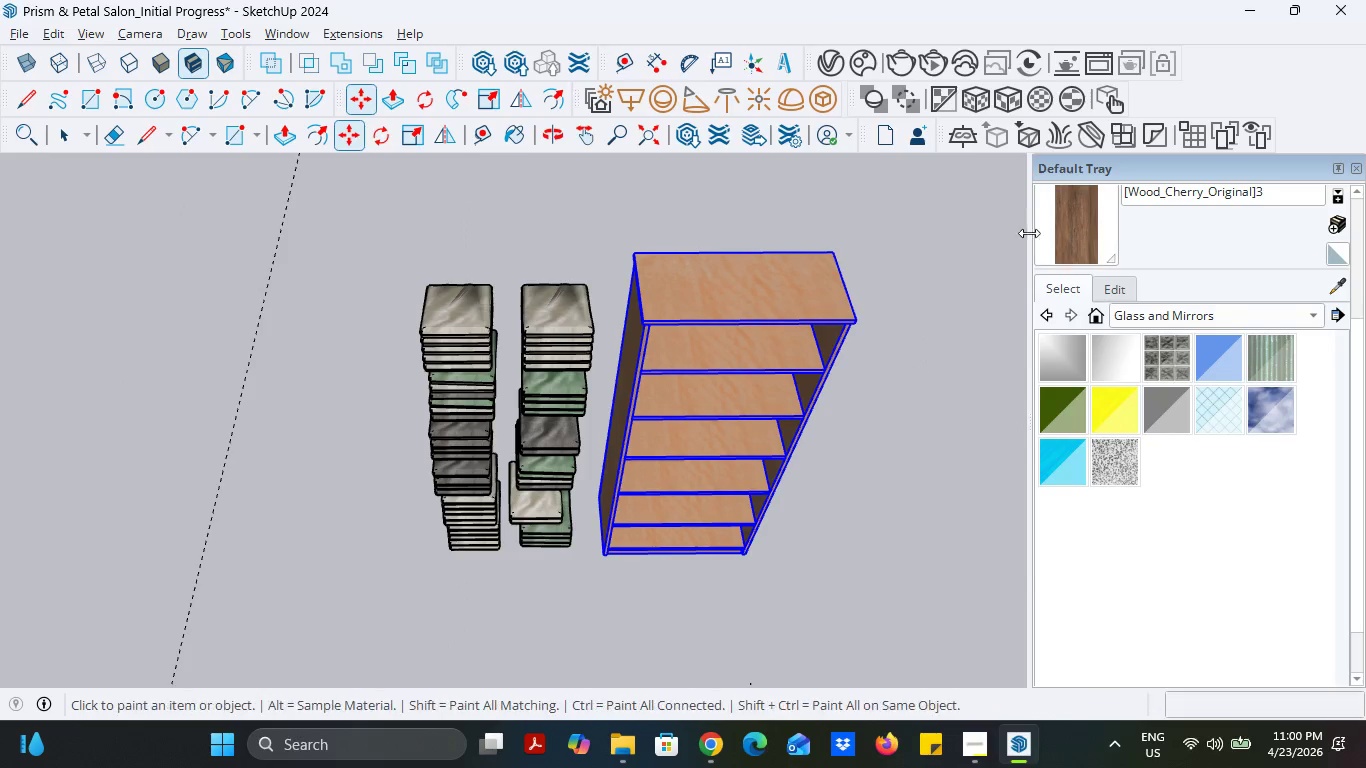 
double_click([779, 287])
 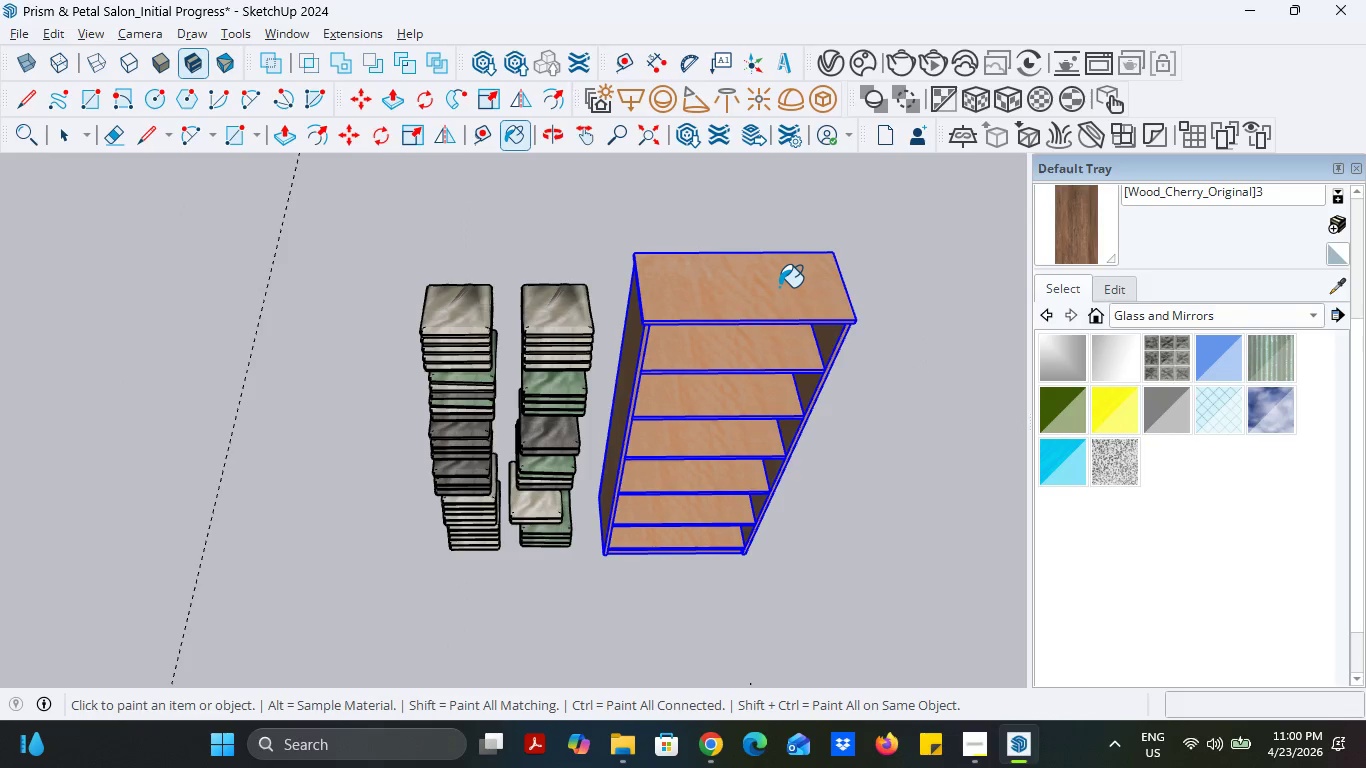 
triple_click([779, 287])
 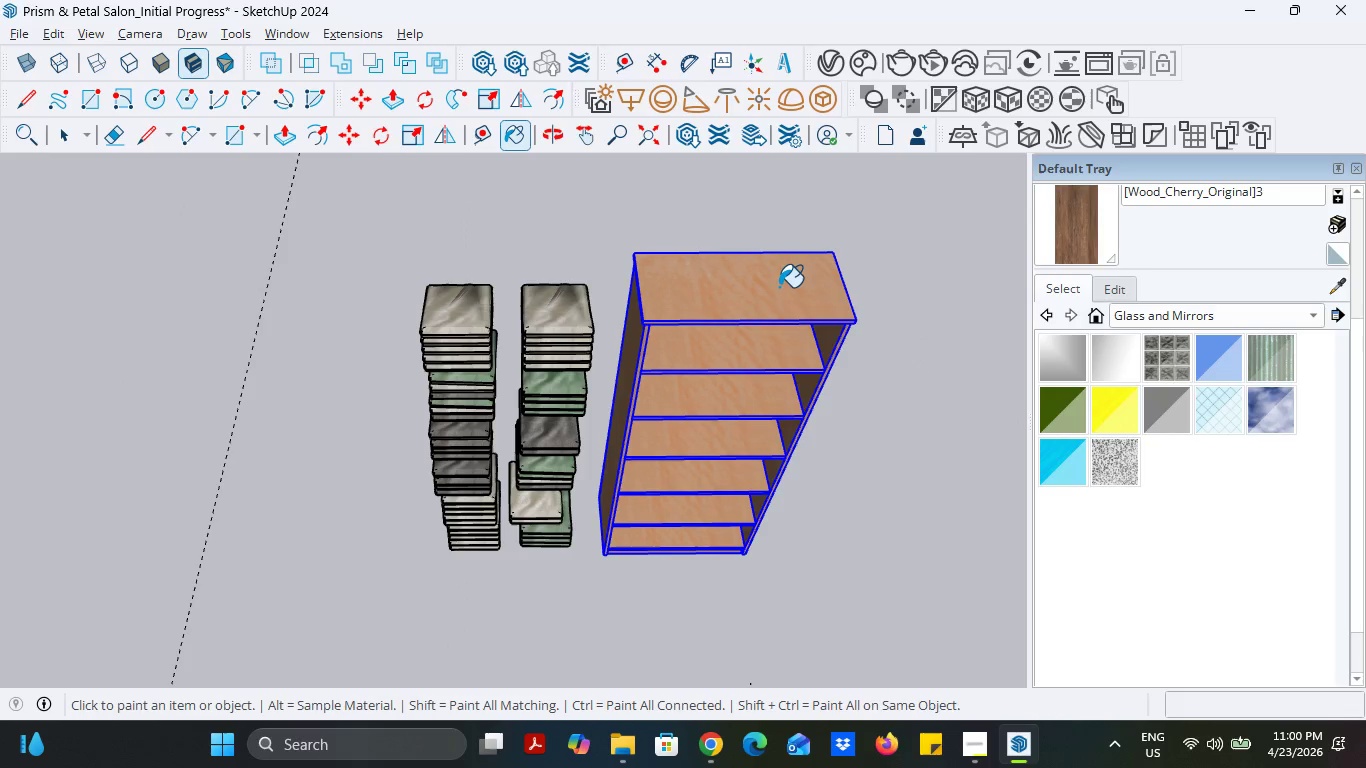 
right_click([779, 287])
 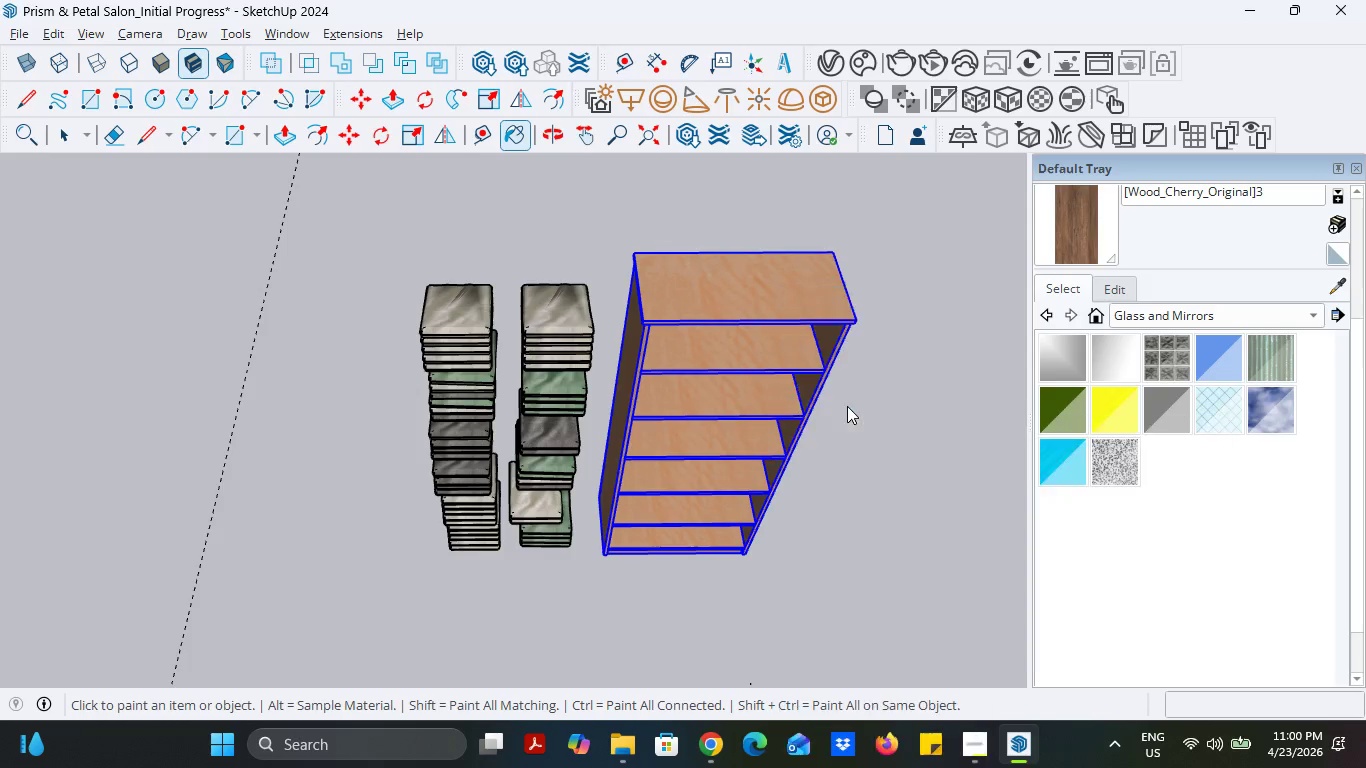 
double_click([791, 286])
 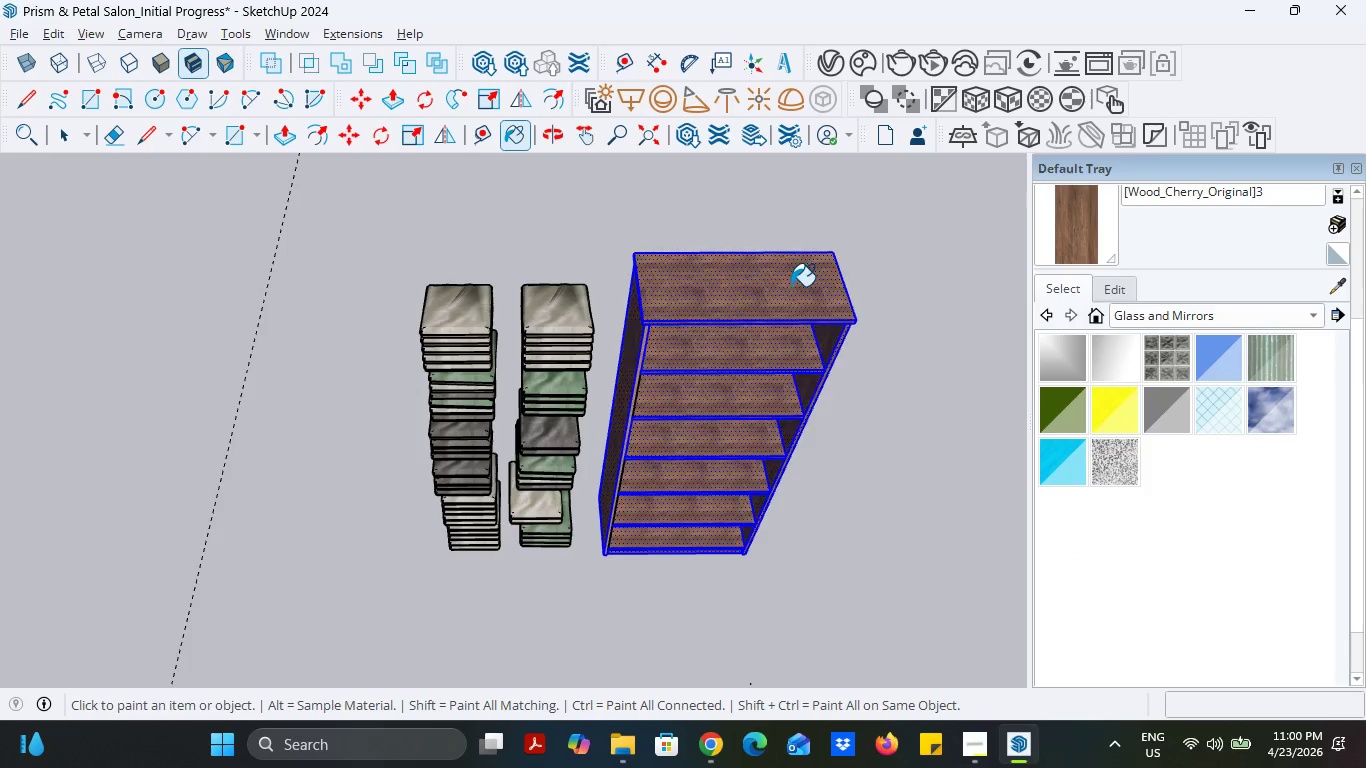 
triple_click([791, 286])
 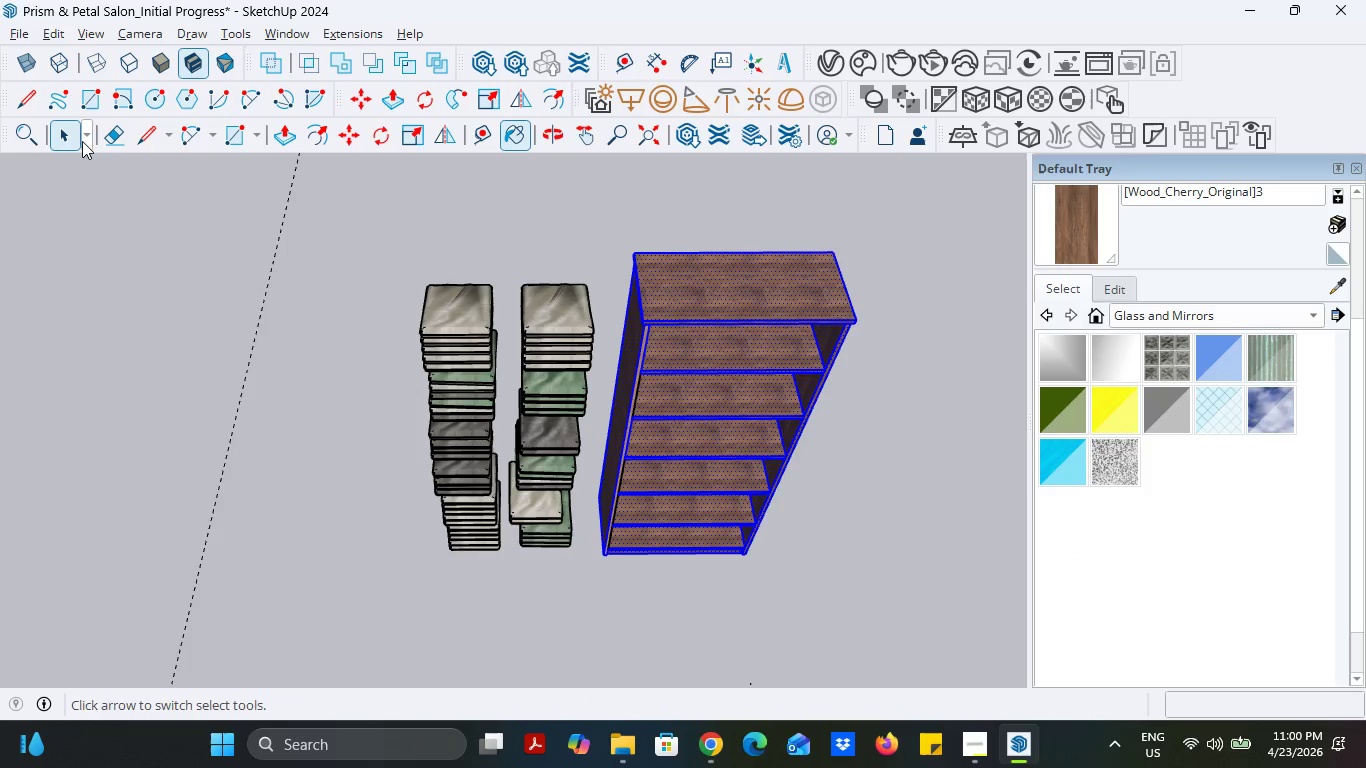 
left_click([81, 141])
 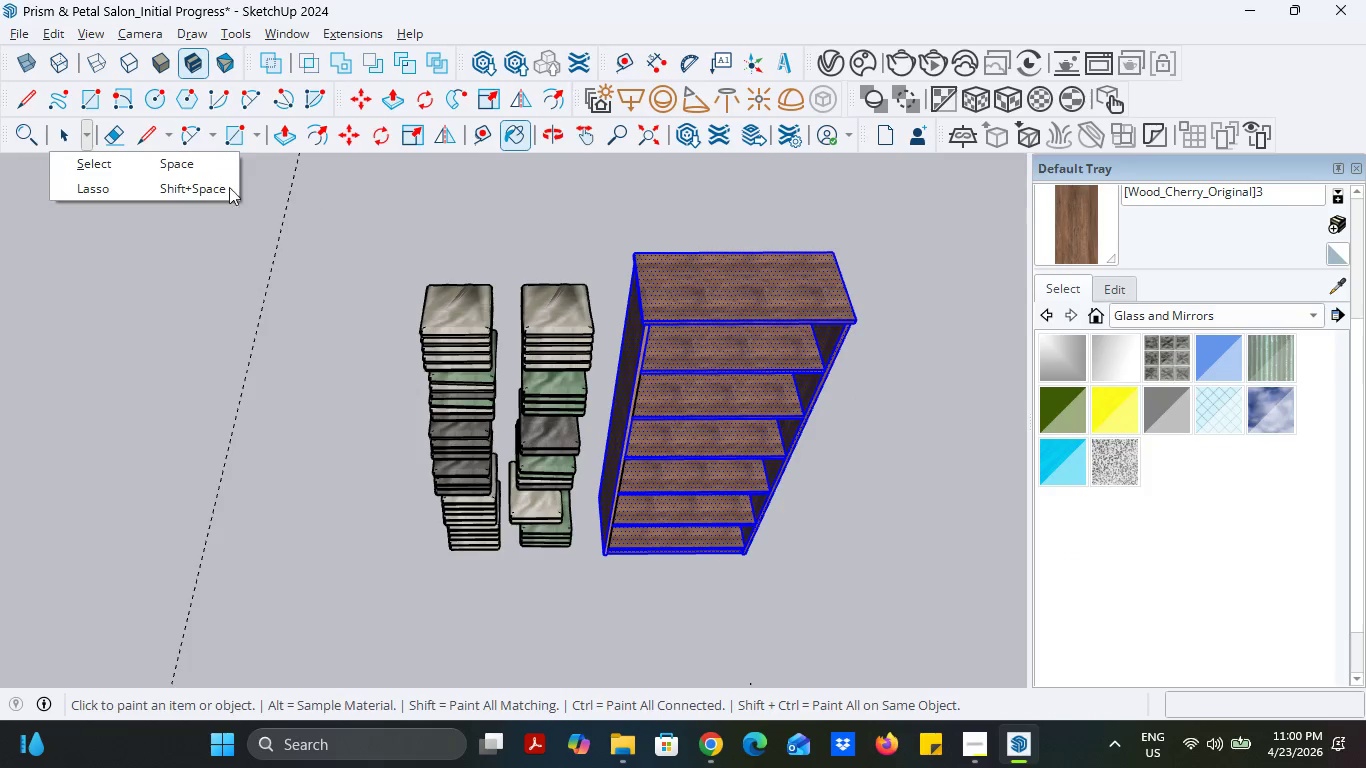 
left_click([350, 207])
 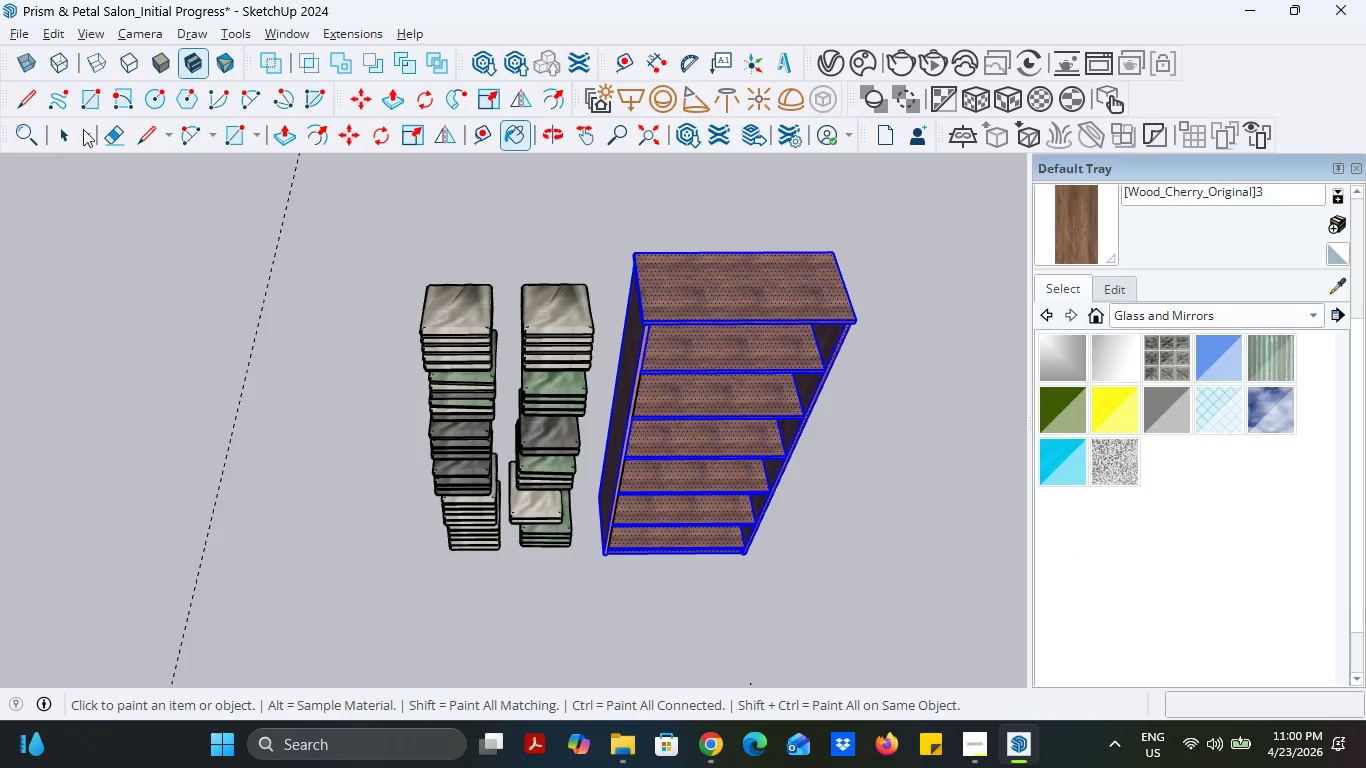 
left_click([59, 132])
 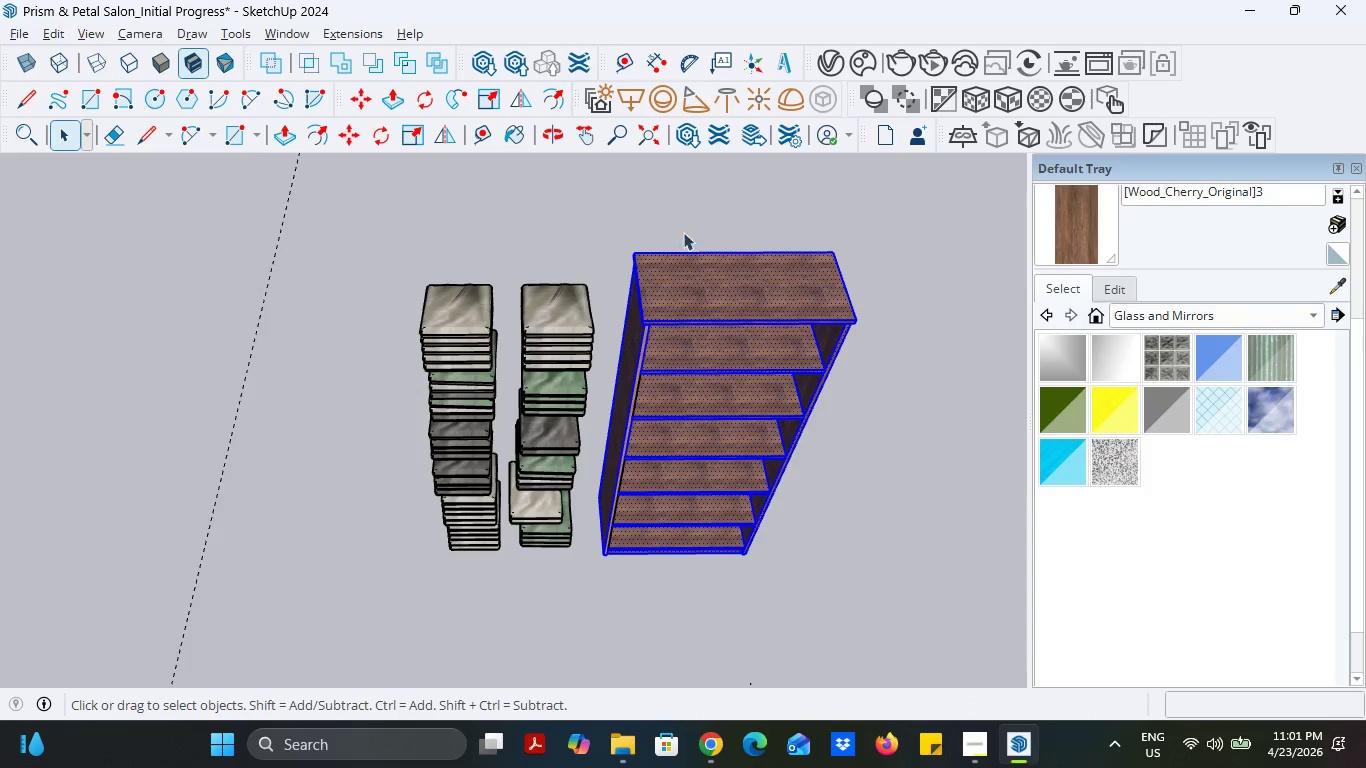 
right_click([710, 260])
 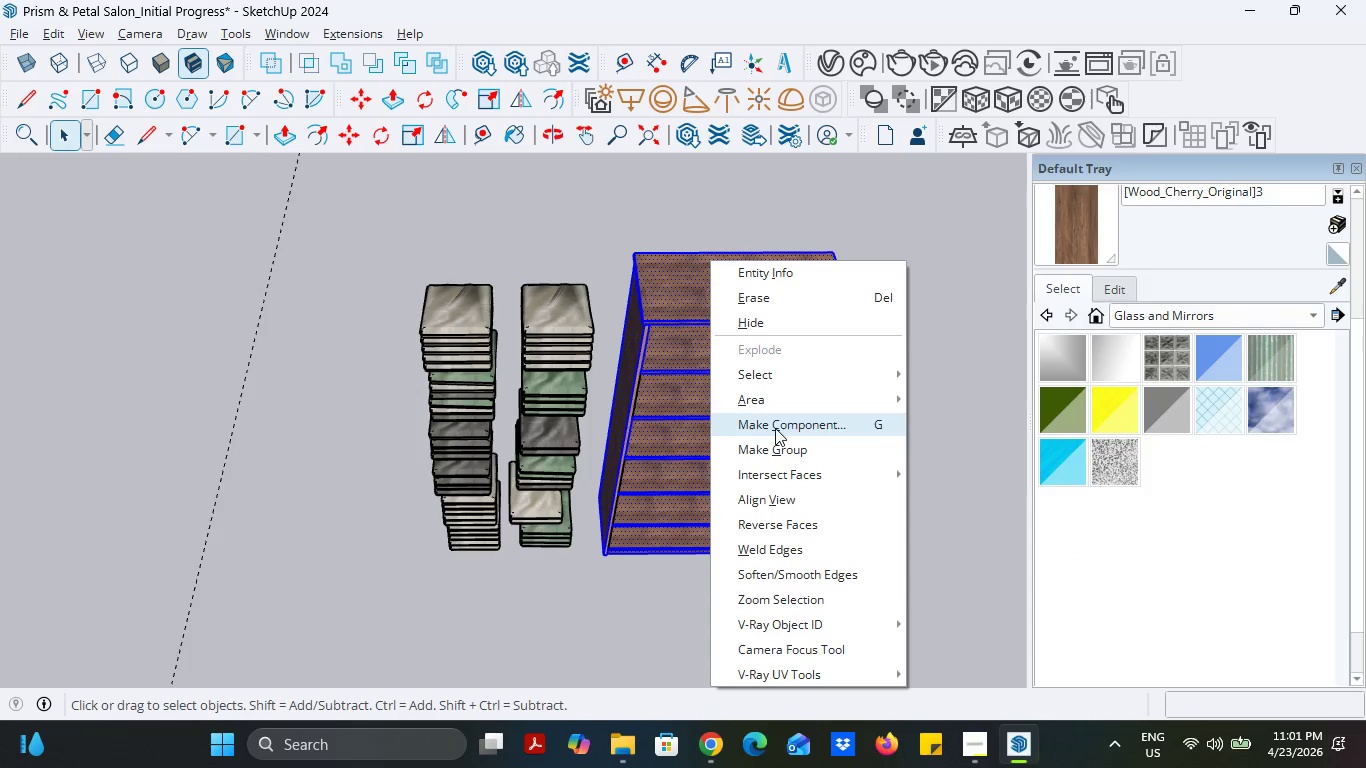 
left_click([775, 428])
 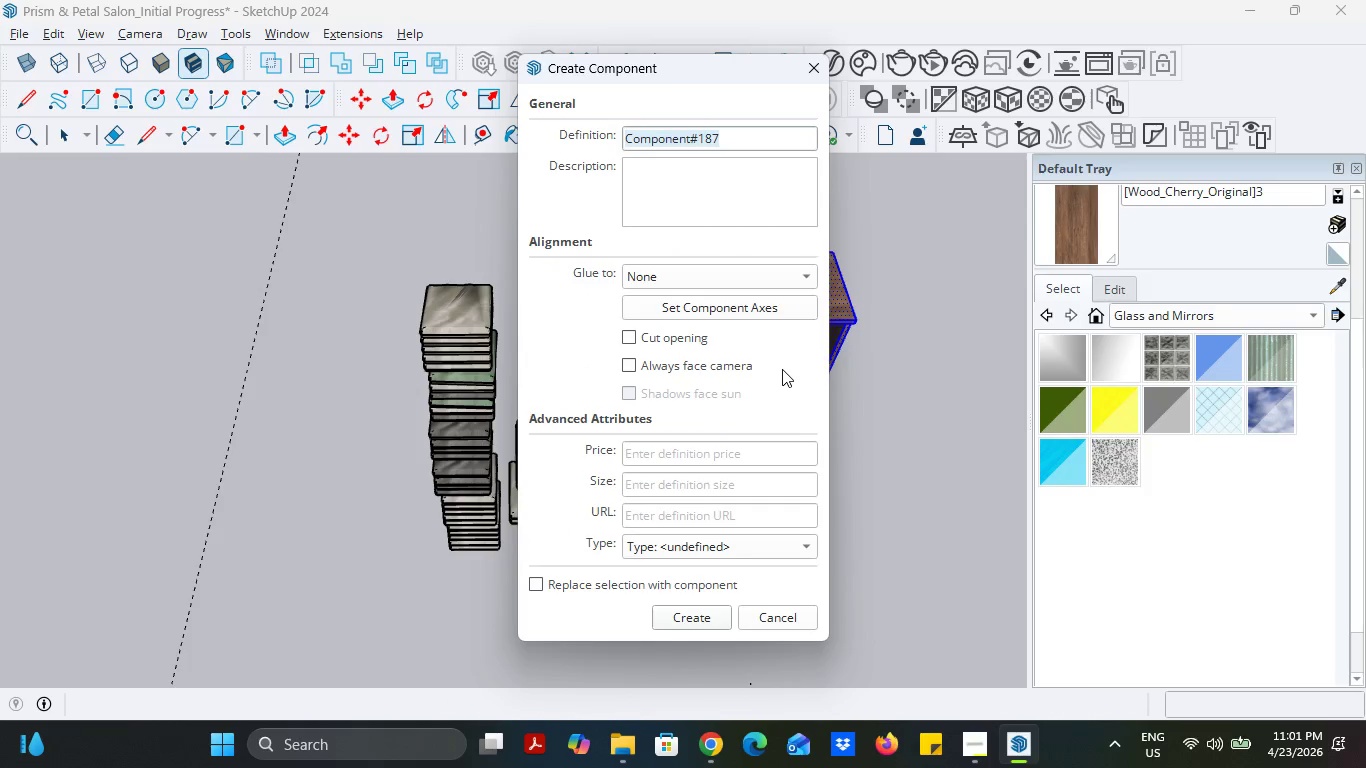 
type(Wooden Cabinet)
 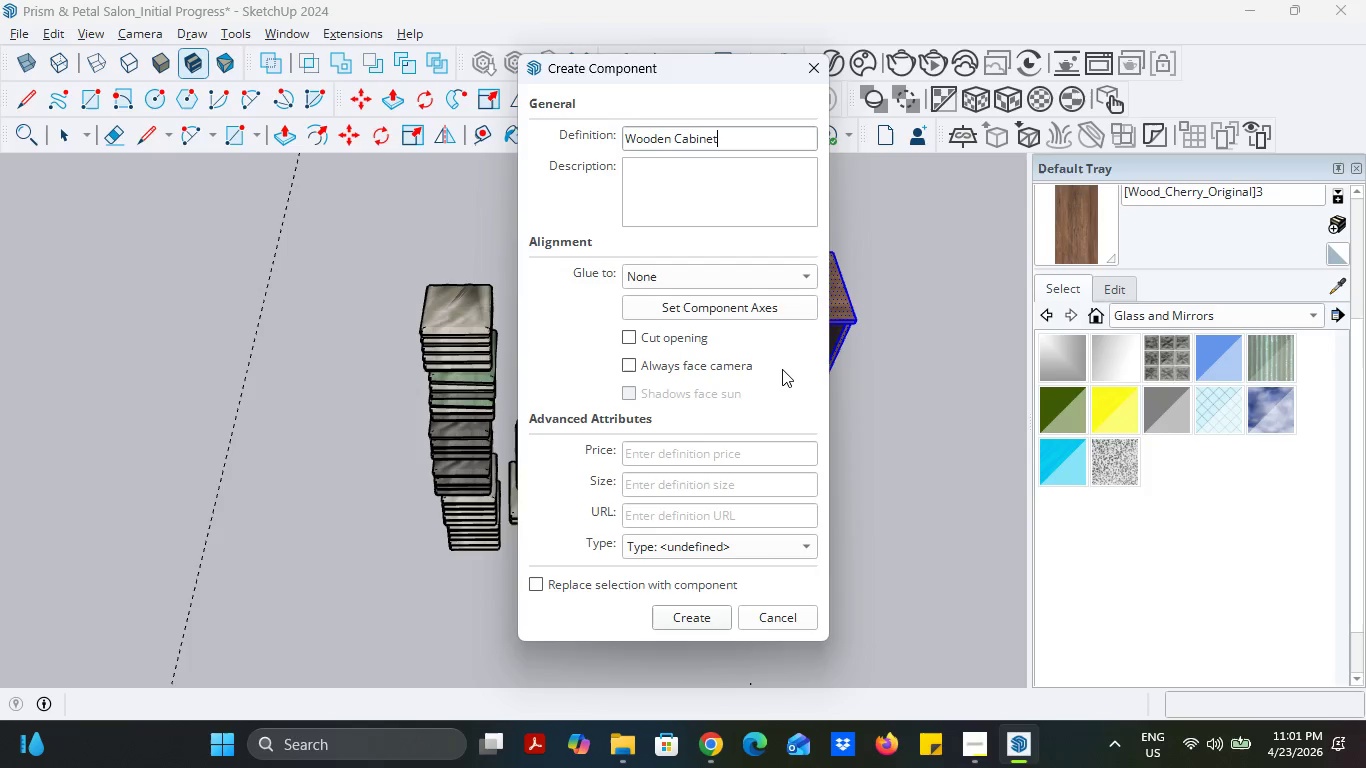 
key(Enter)
 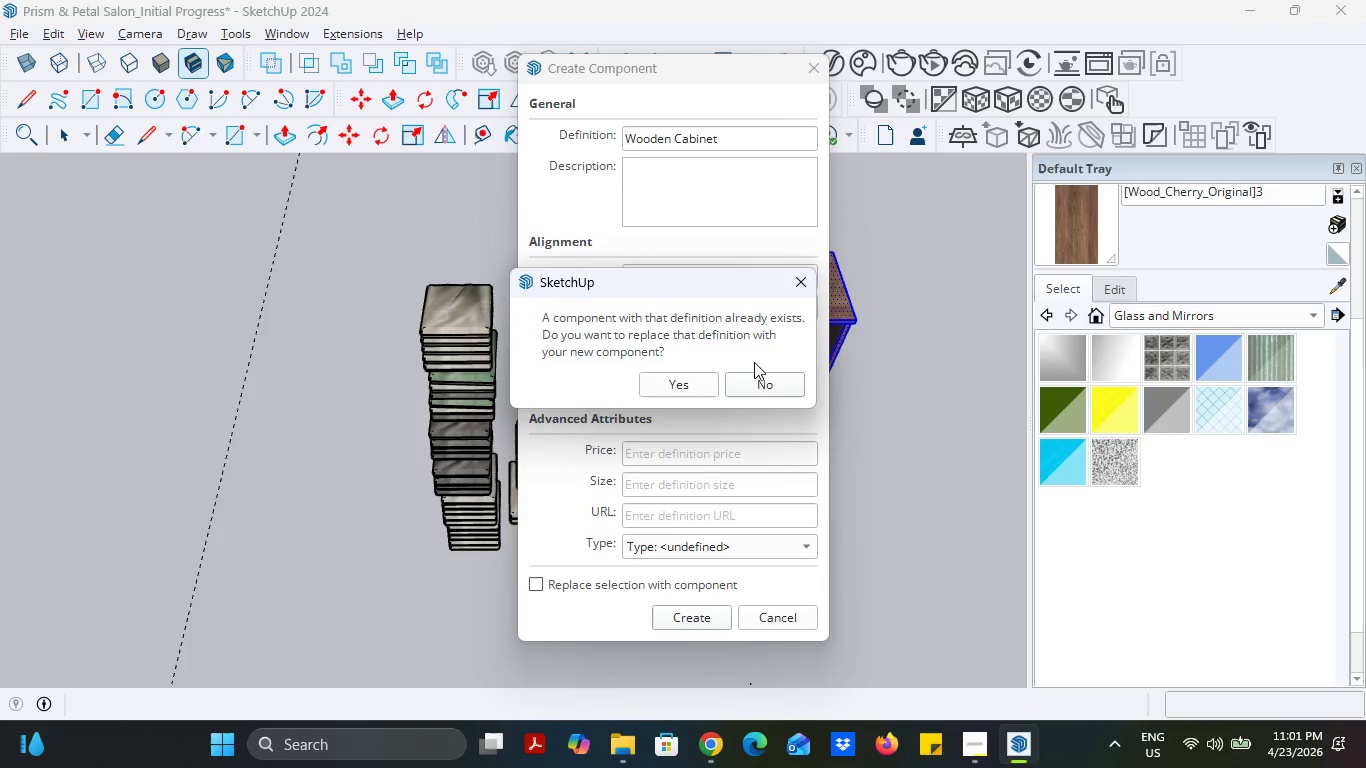 
left_click([671, 376])
 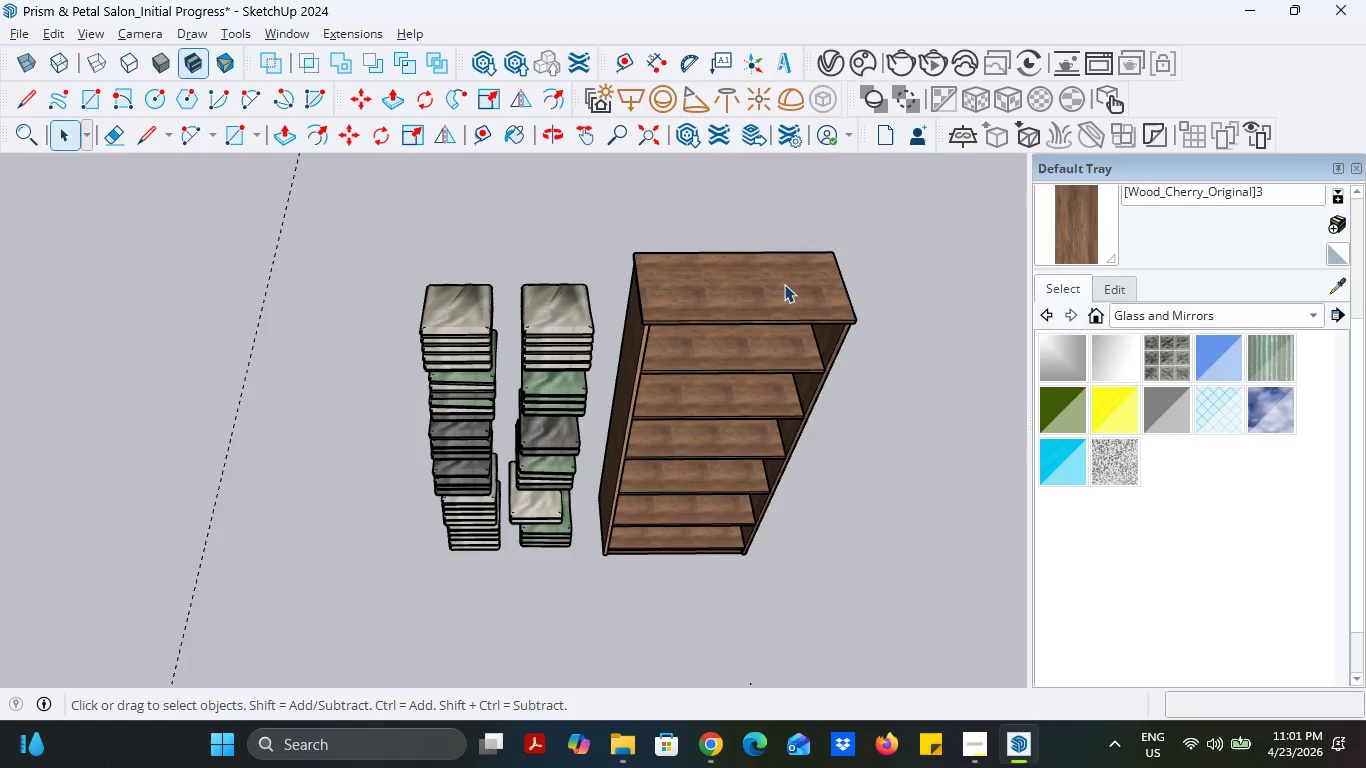 
left_click([782, 298])
 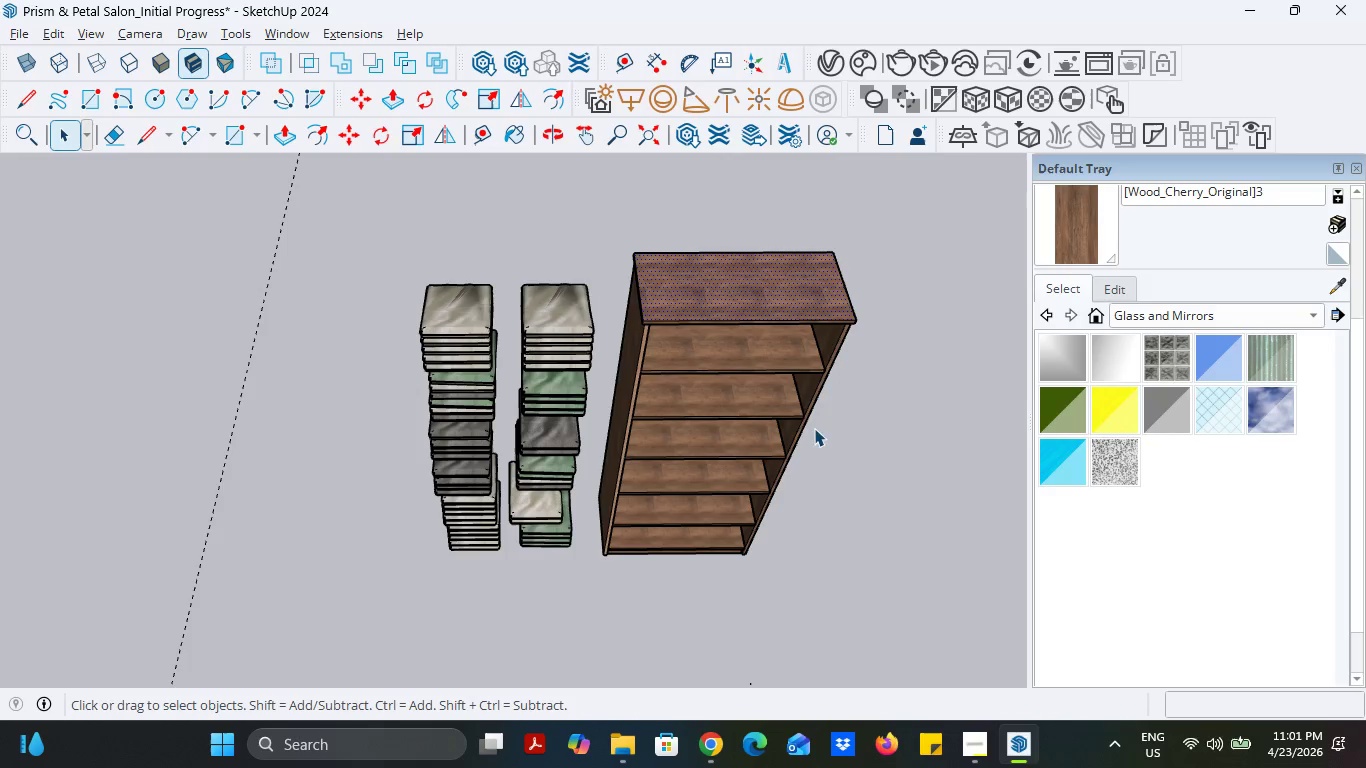 
left_click([845, 534])
 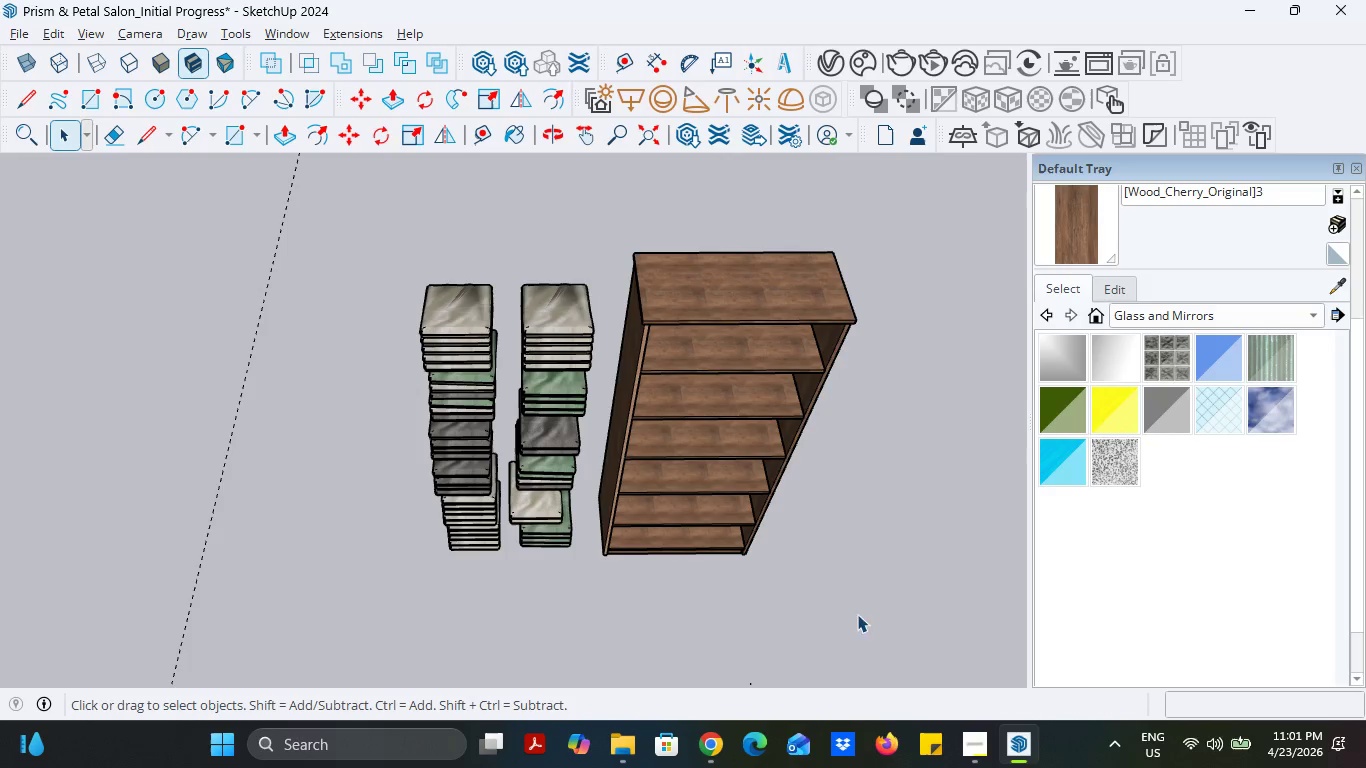 
left_click_drag(start_coordinate=[852, 614], to_coordinate=[601, 196])
 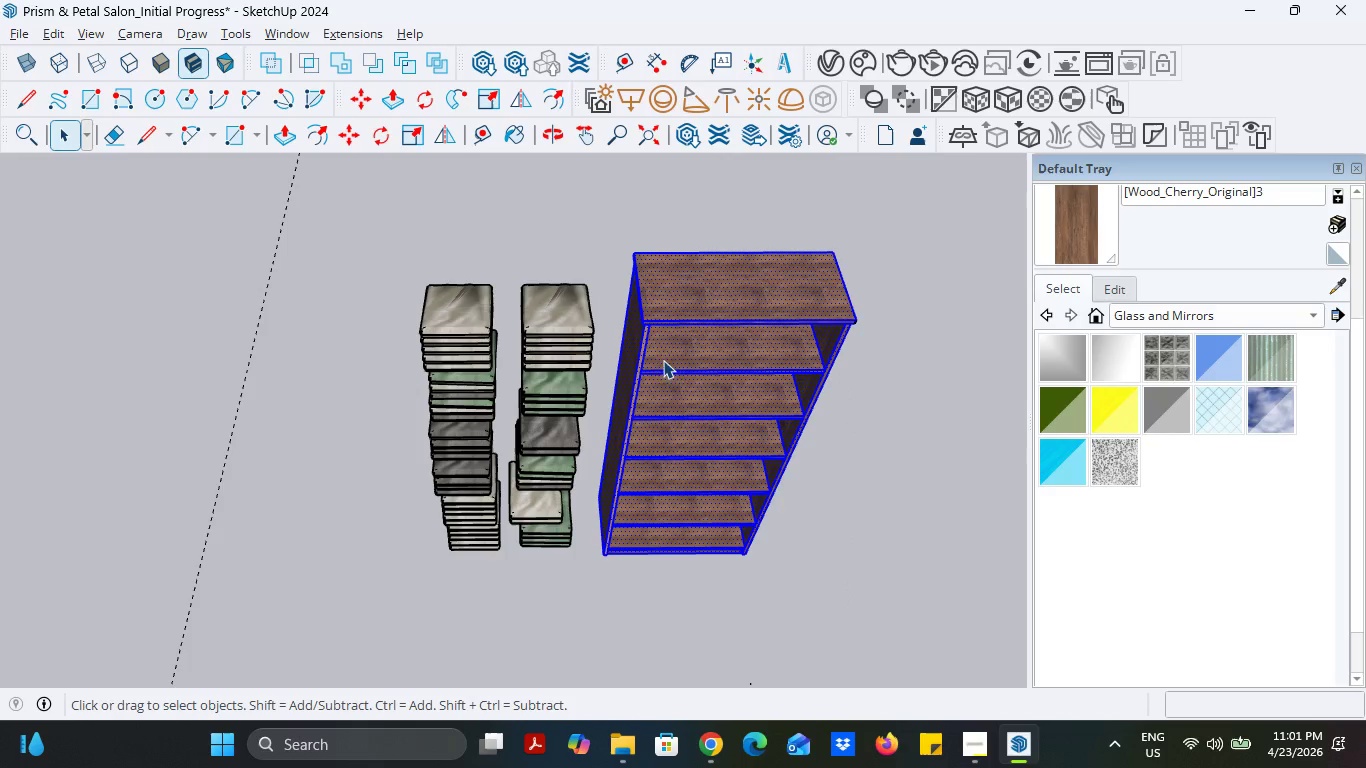 
right_click([737, 262])
 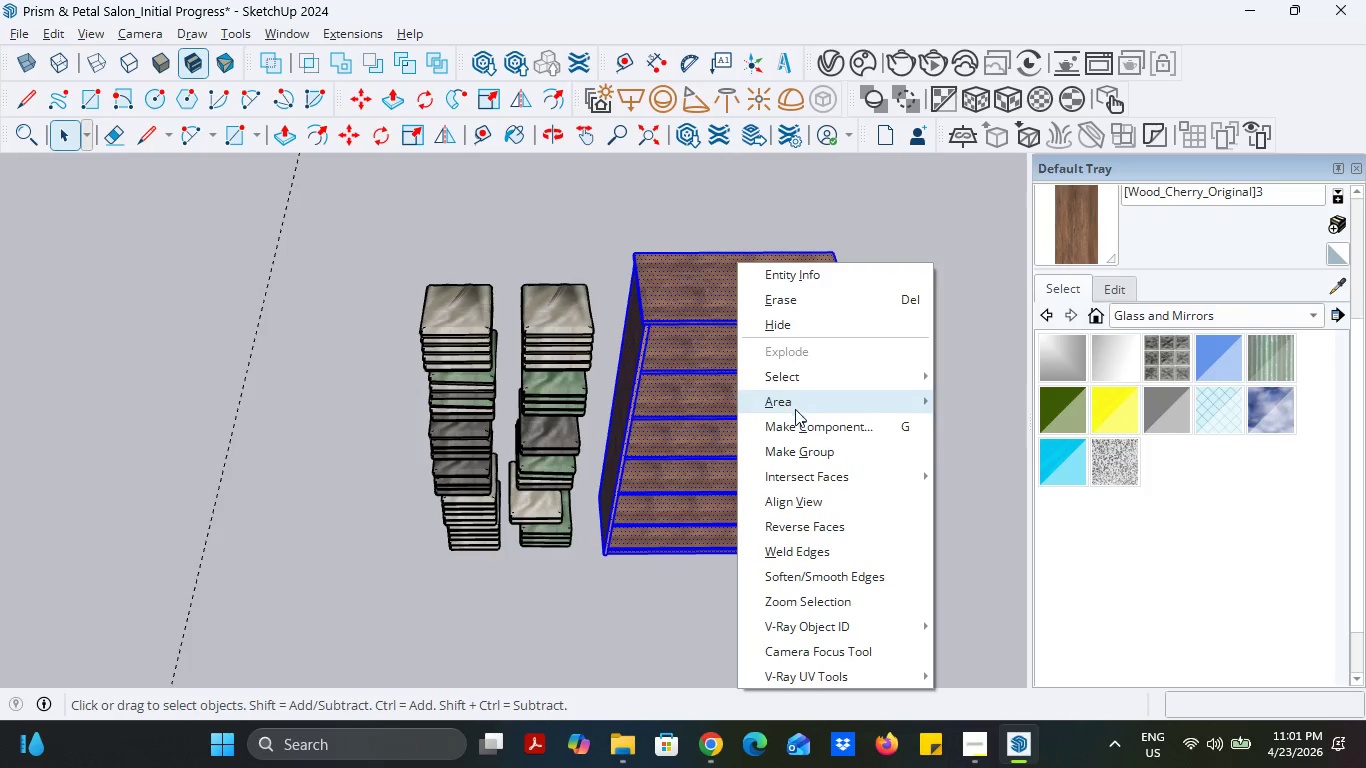 
left_click([795, 420])
 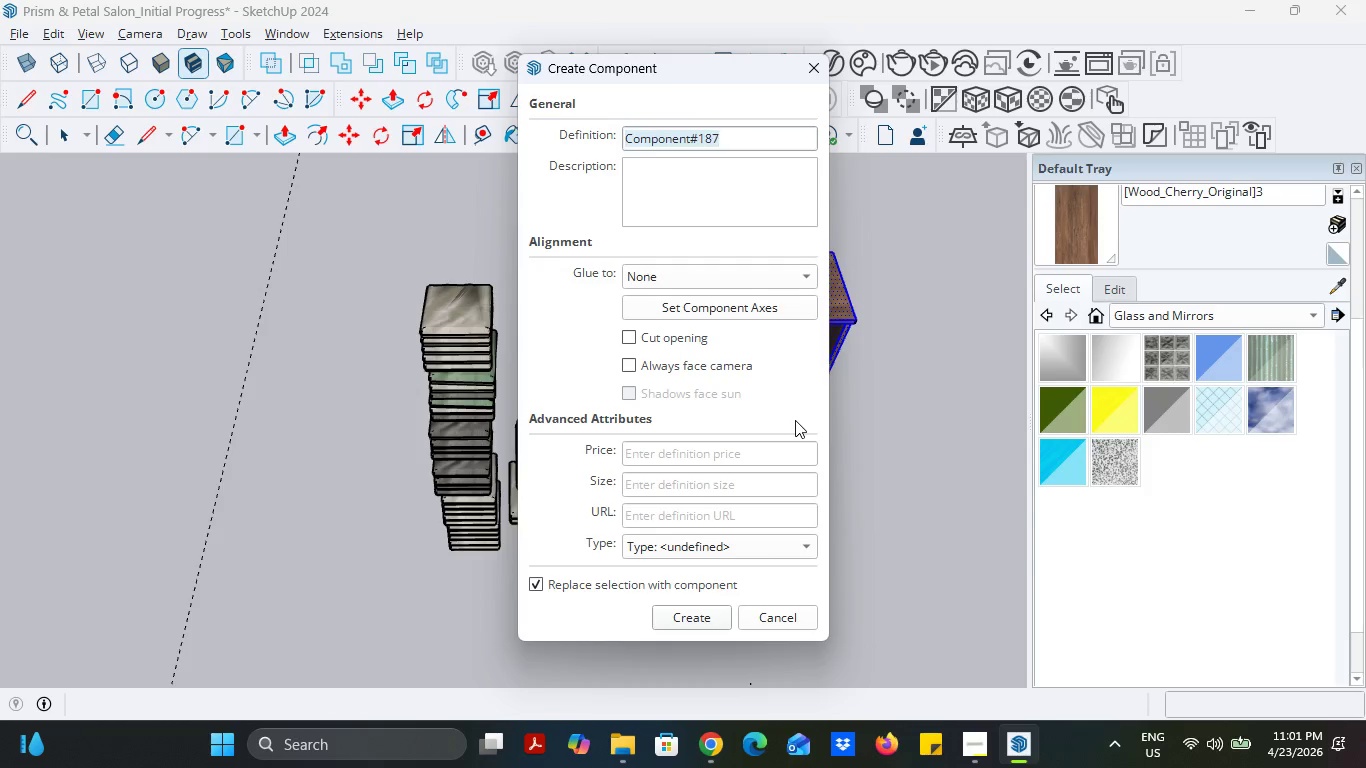 
type(Wooden Cabinet)
 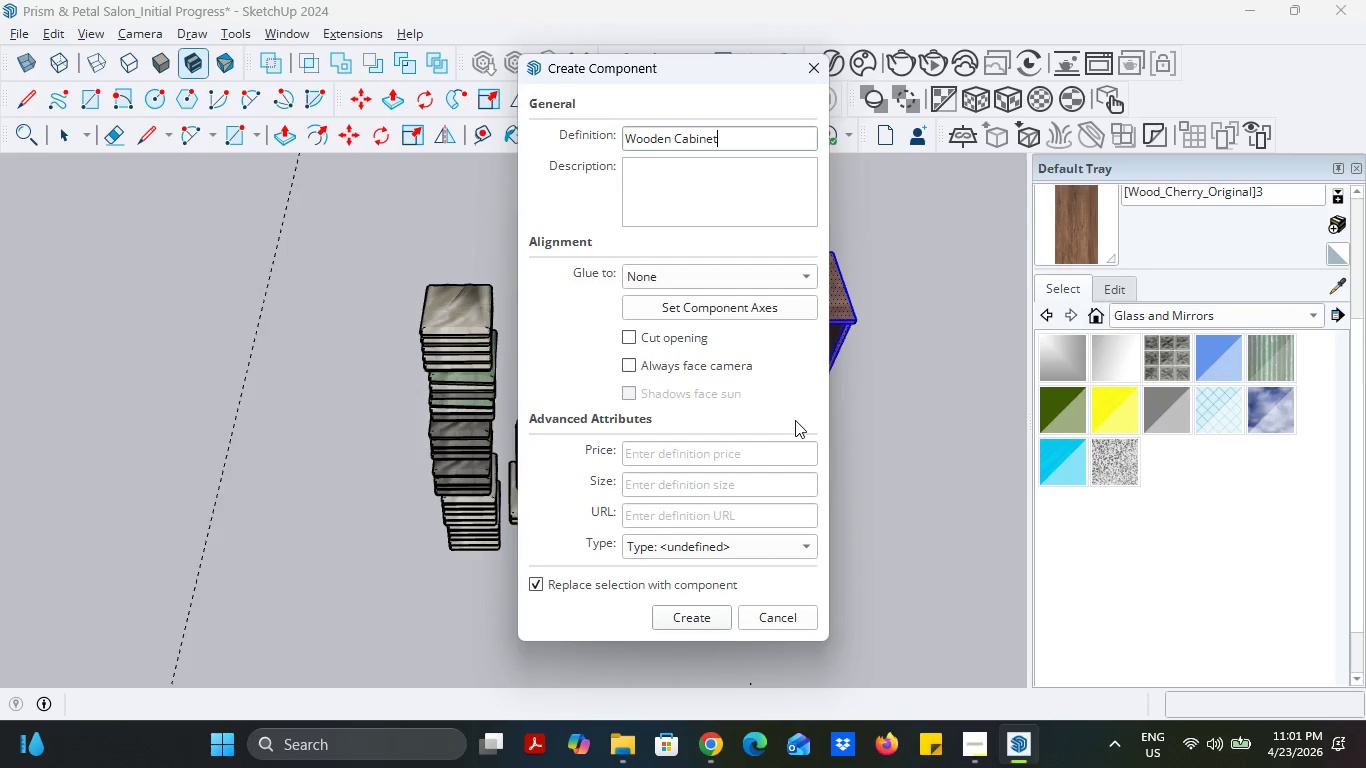 
key(Enter)
 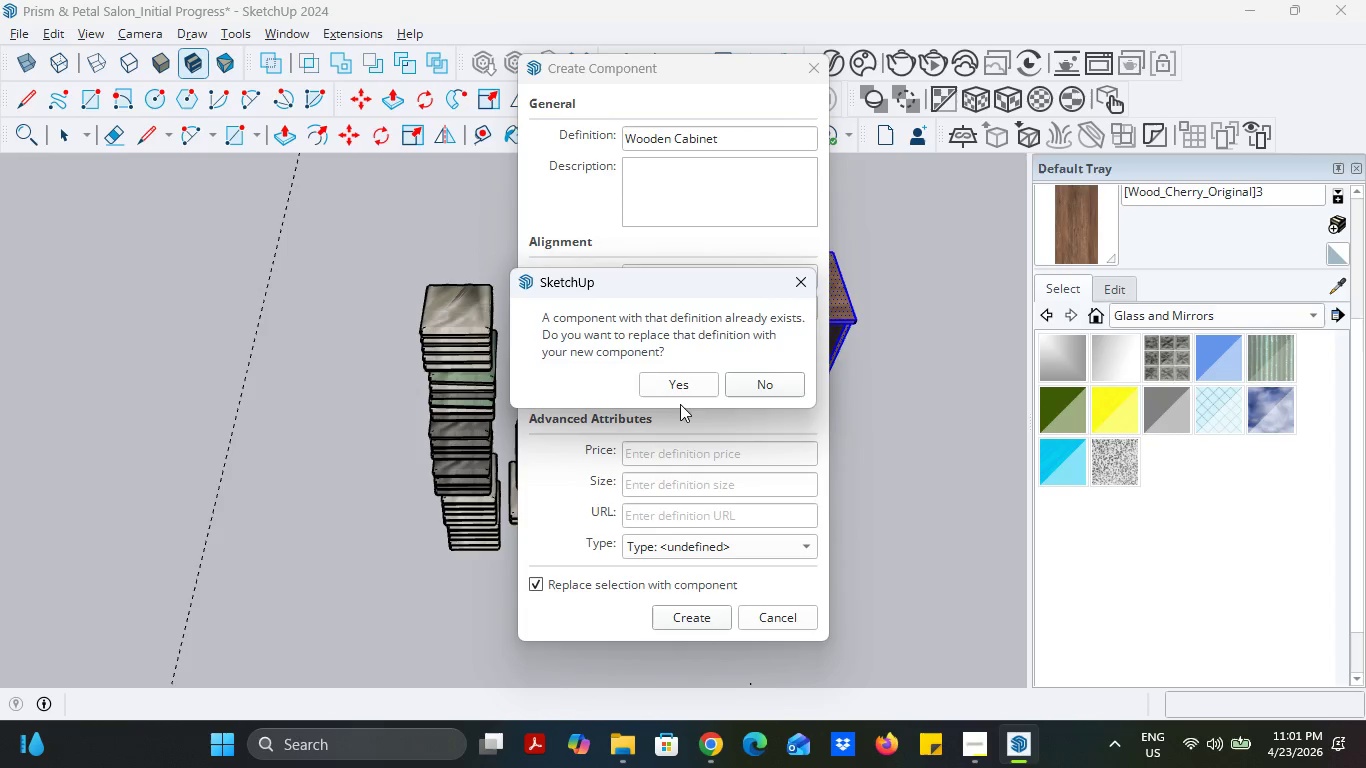 
left_click([683, 390])
 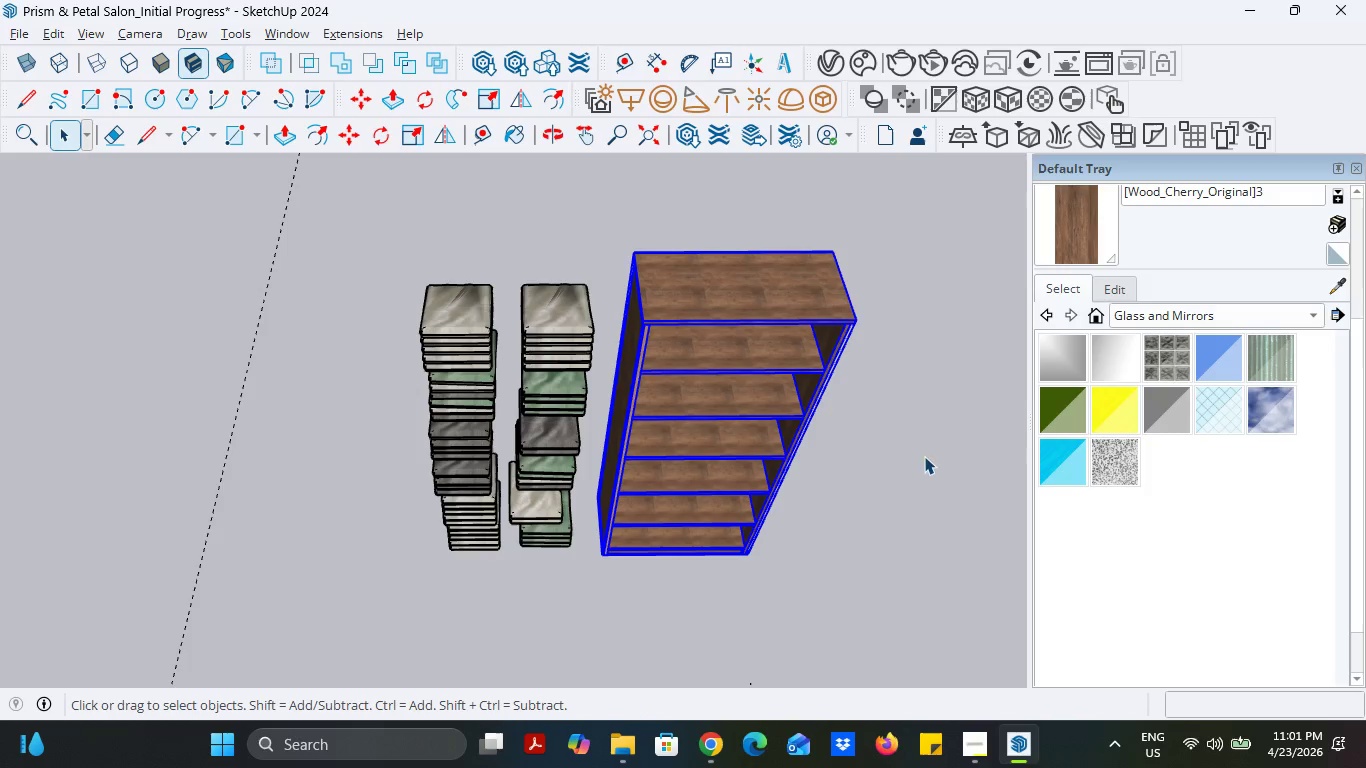 
left_click([911, 482])
 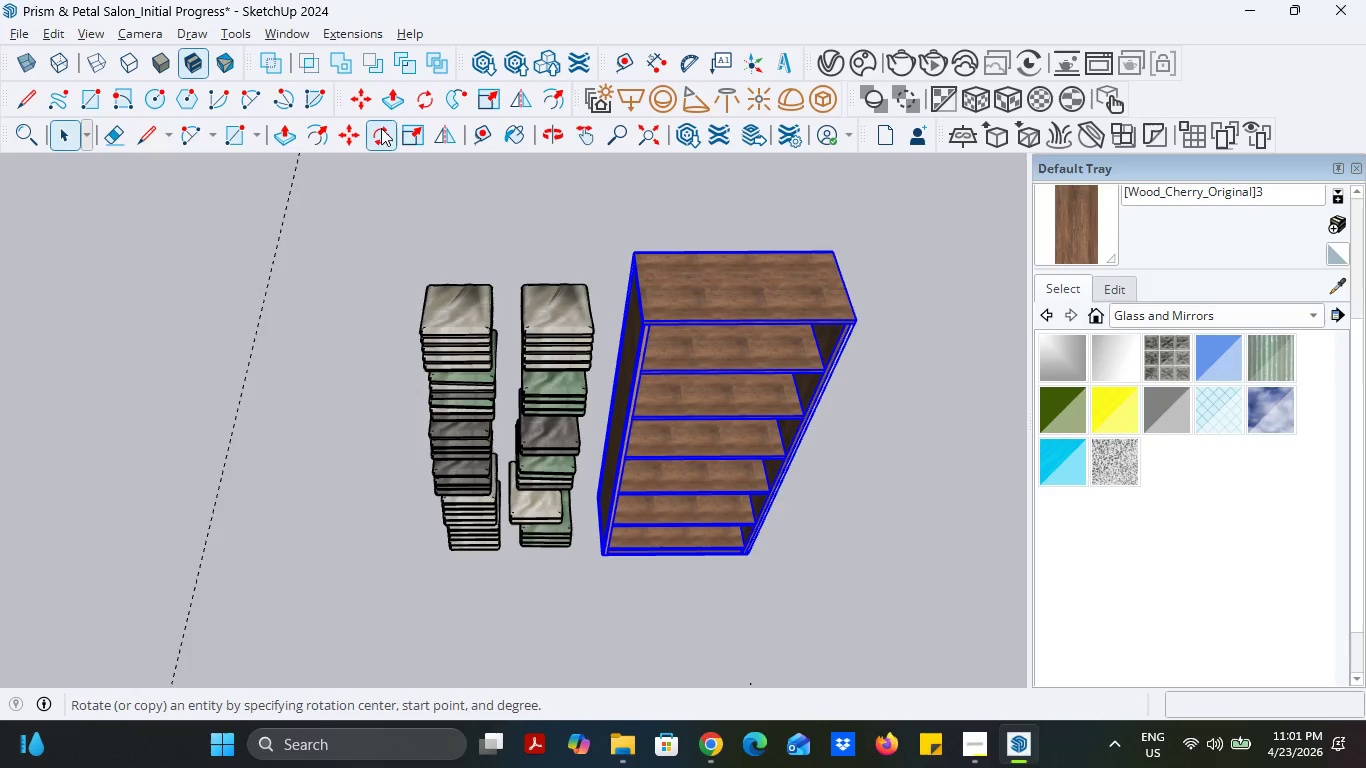 
double_click([745, 293])
 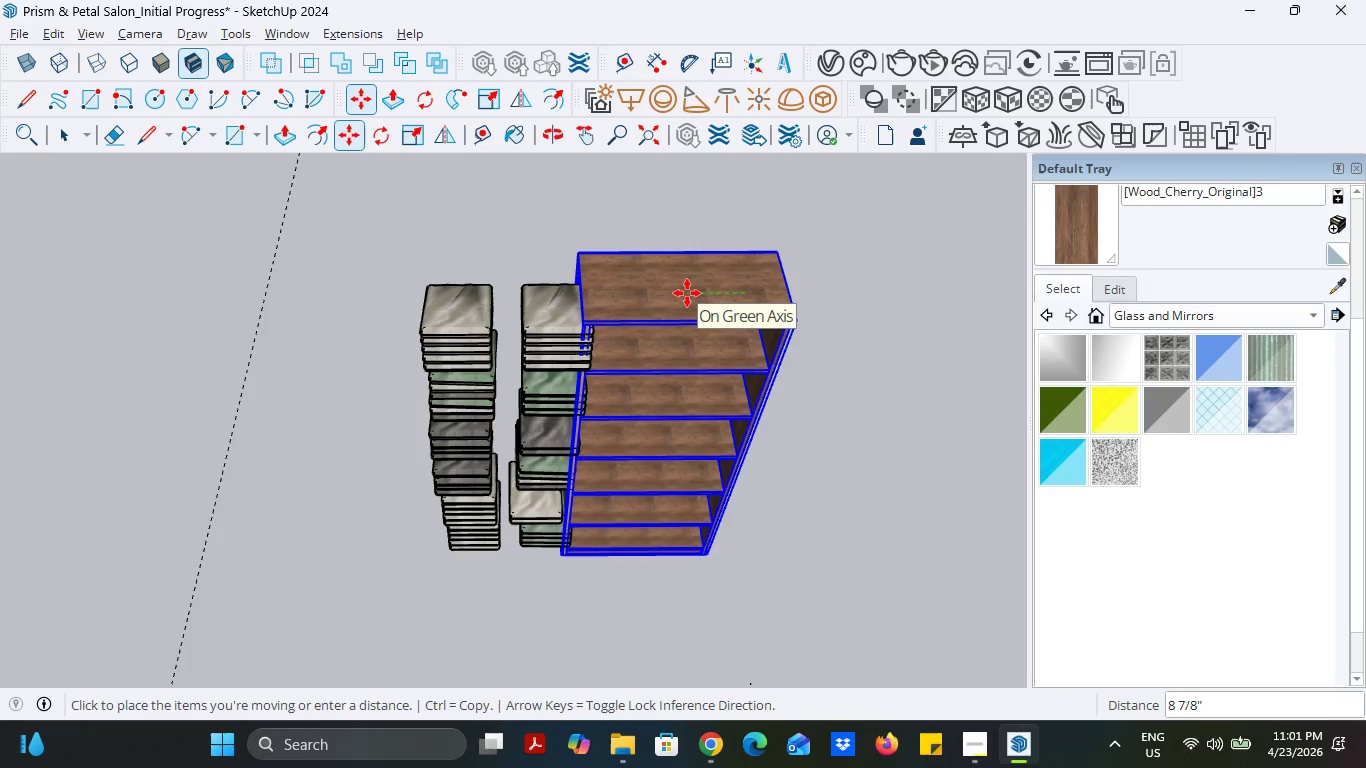 
type(36)
 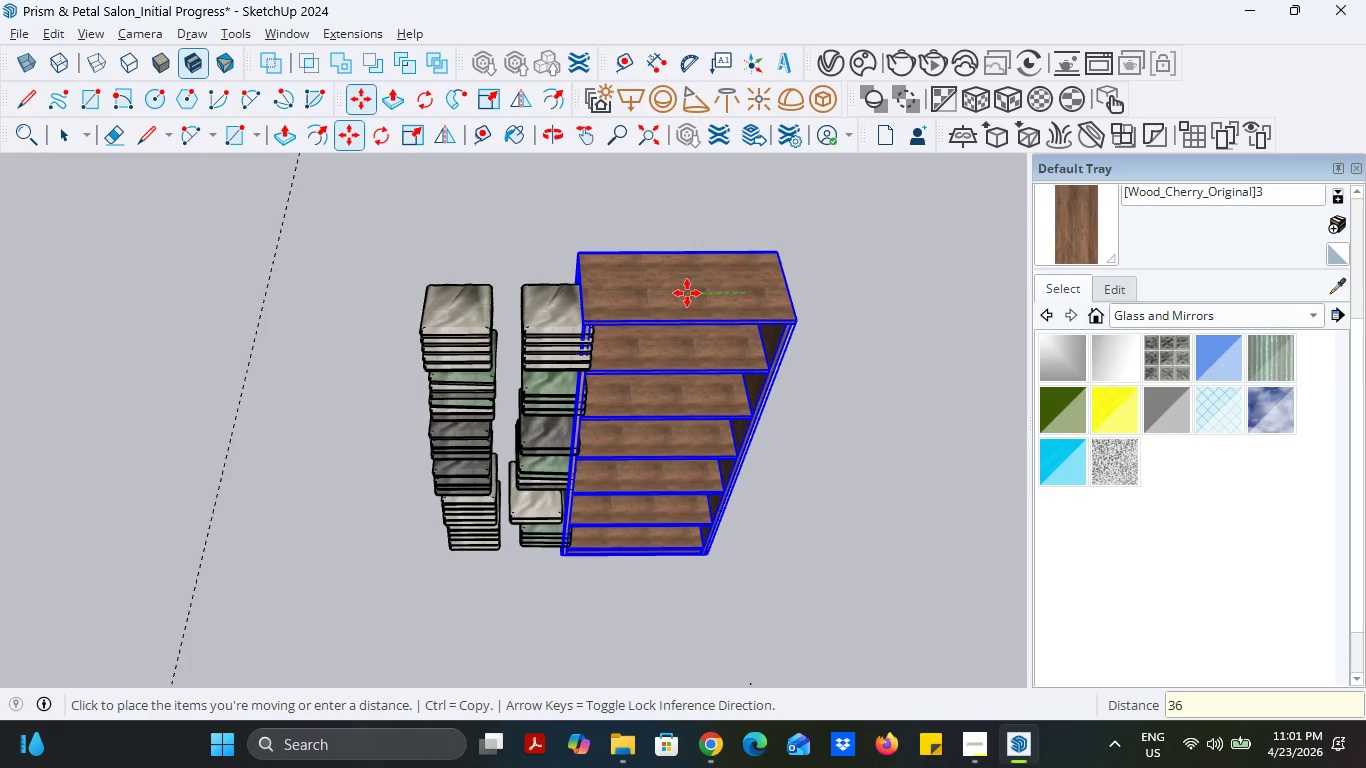 
key(Enter)
 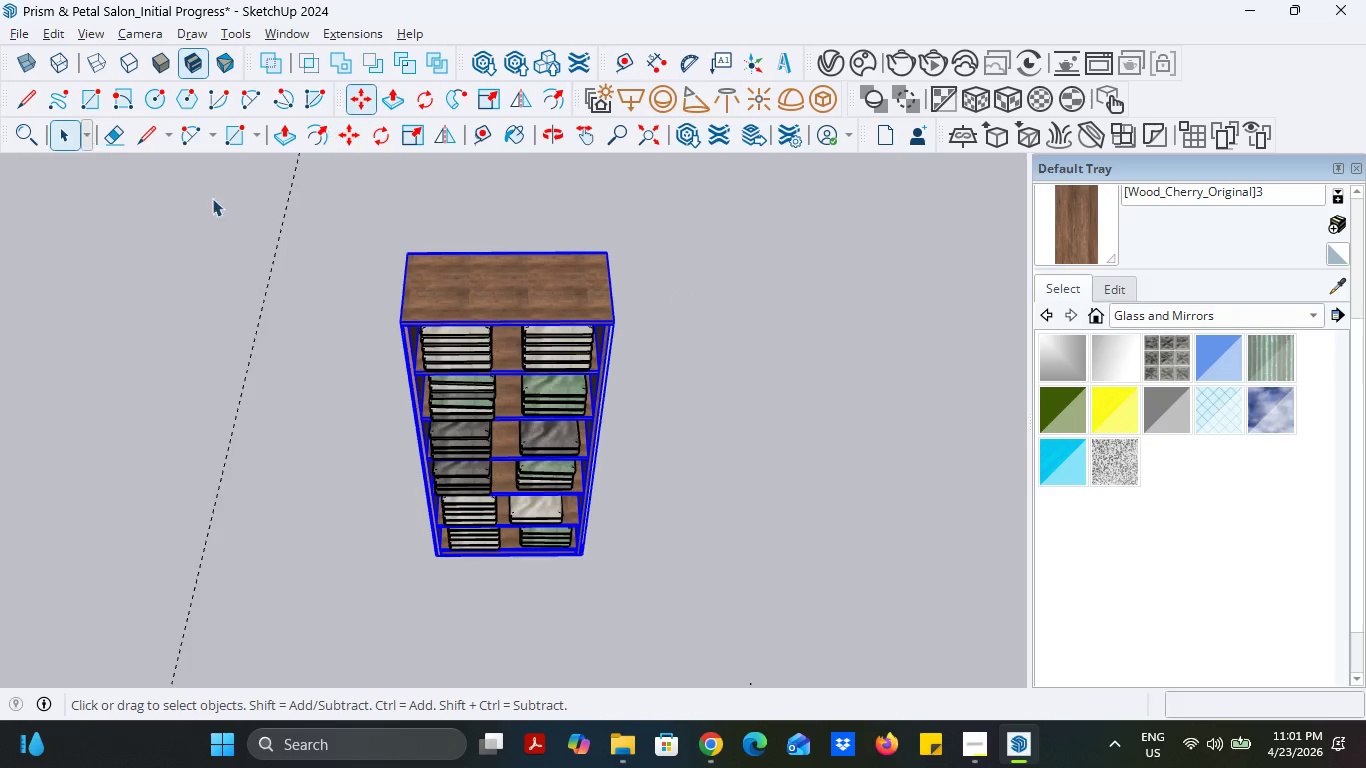 
double_click([702, 438])
 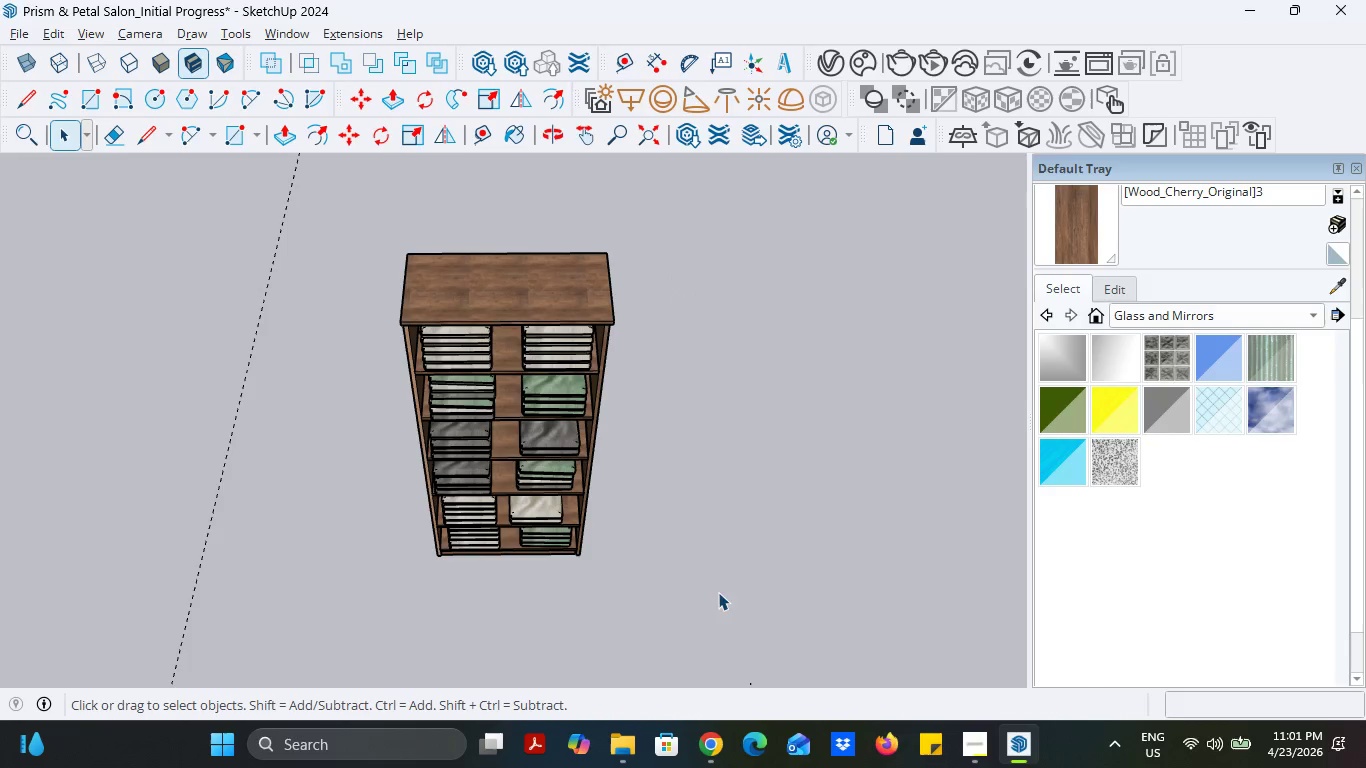 
left_click_drag(start_coordinate=[720, 593], to_coordinate=[337, 202])
 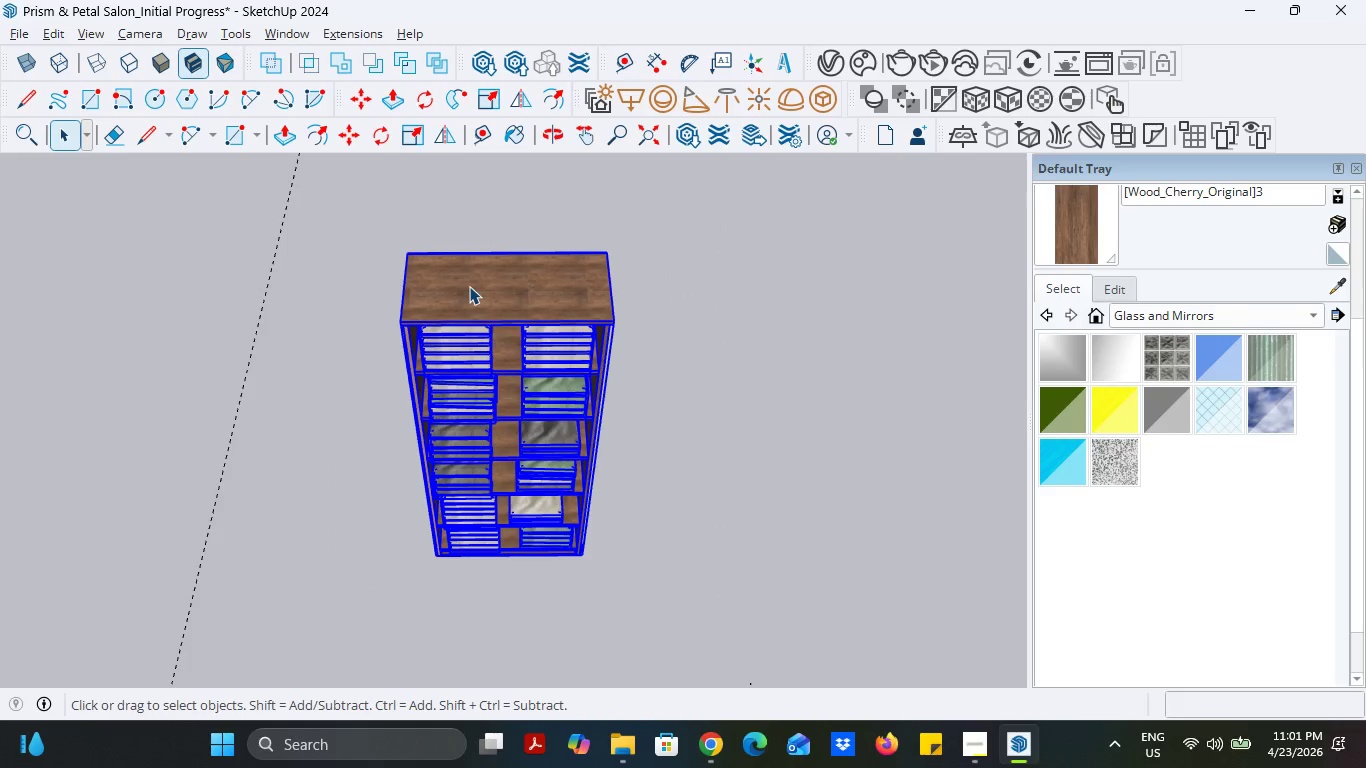 
right_click([469, 286])
 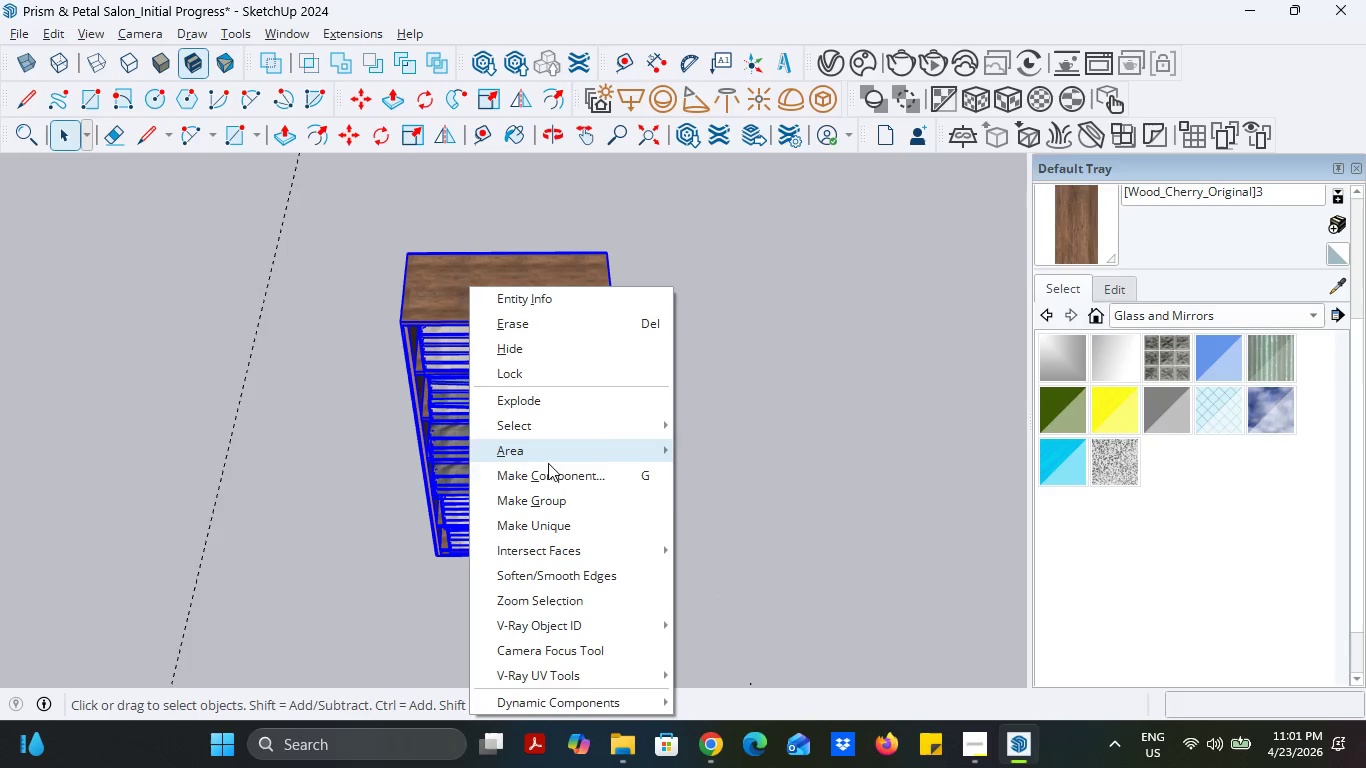 
left_click([548, 474])
 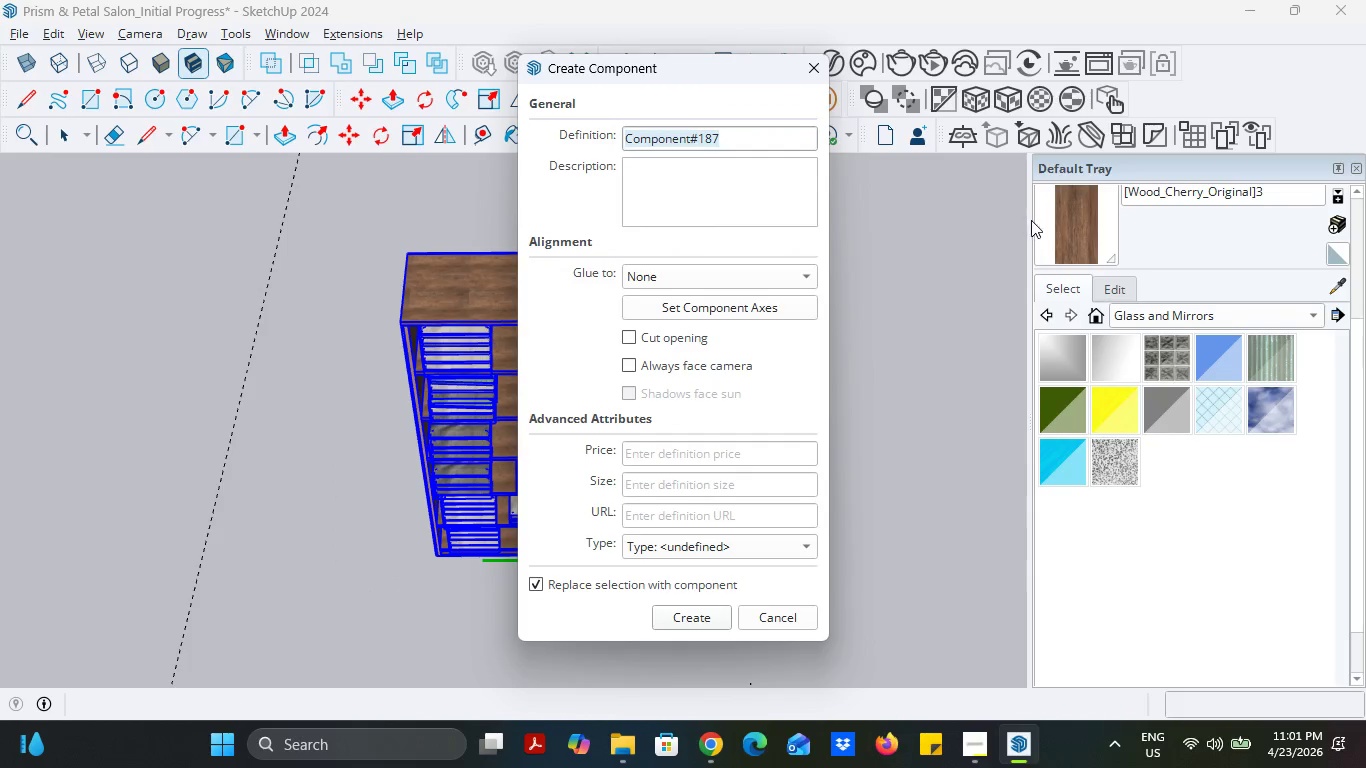 
type(Wooden Ca i)
key(Backspace)
key(Backspace)
type(binet with towel)
 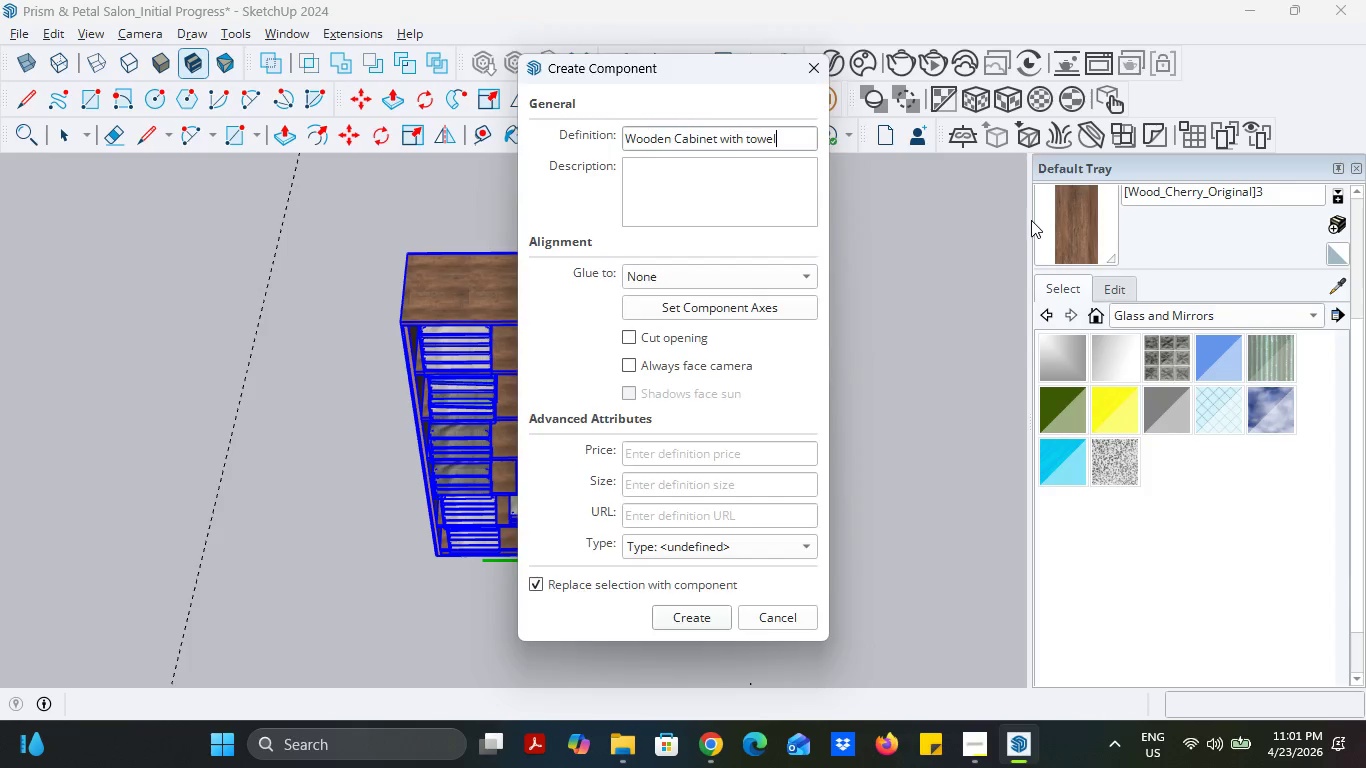 
key(Enter)
 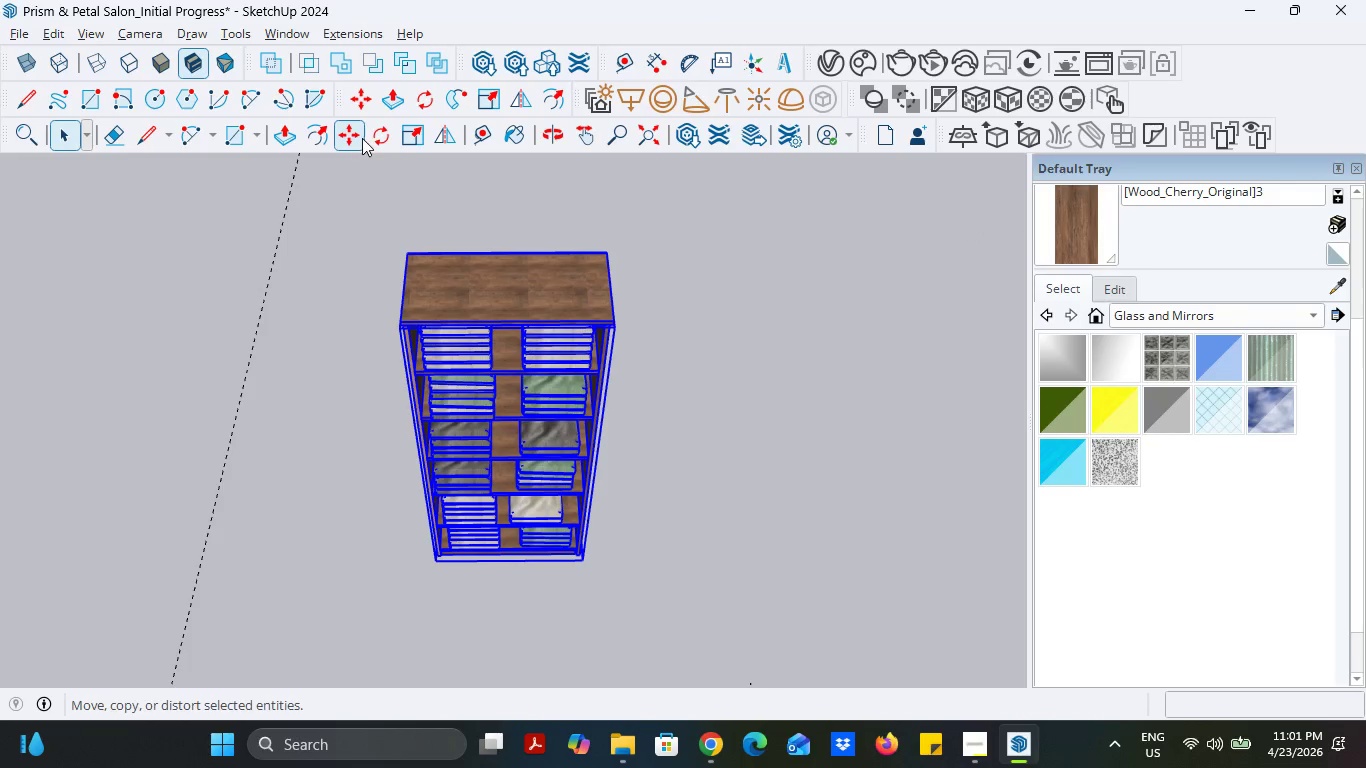 
double_click([568, 286])
 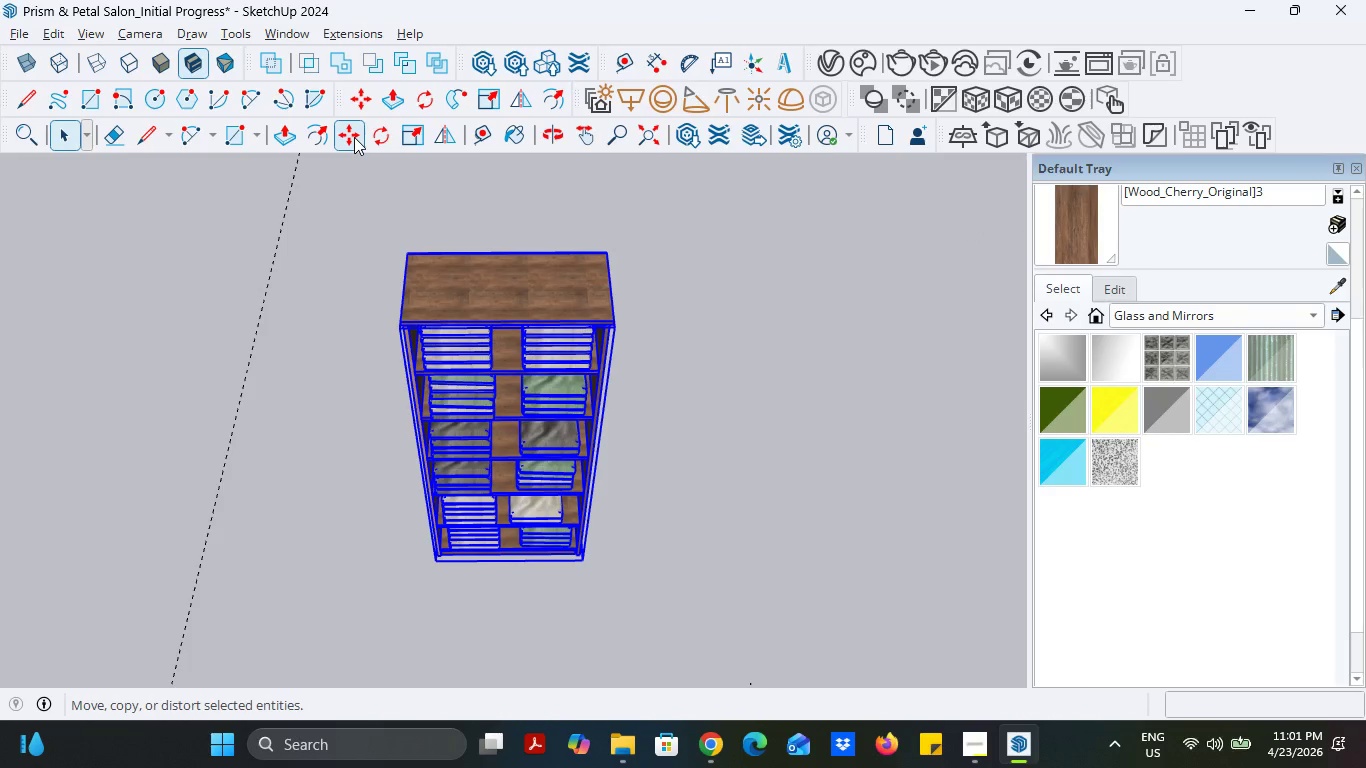 
left_click([354, 137])
 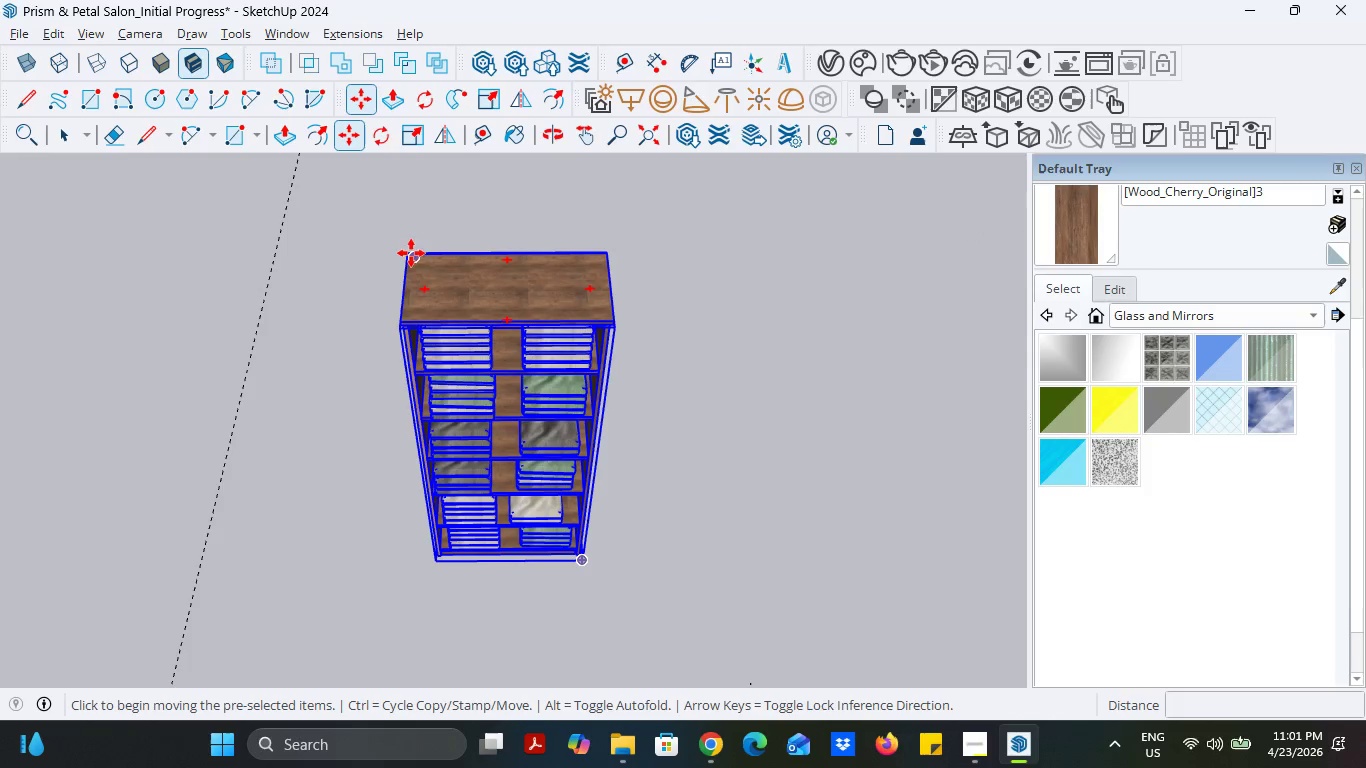 
left_click([409, 254])
 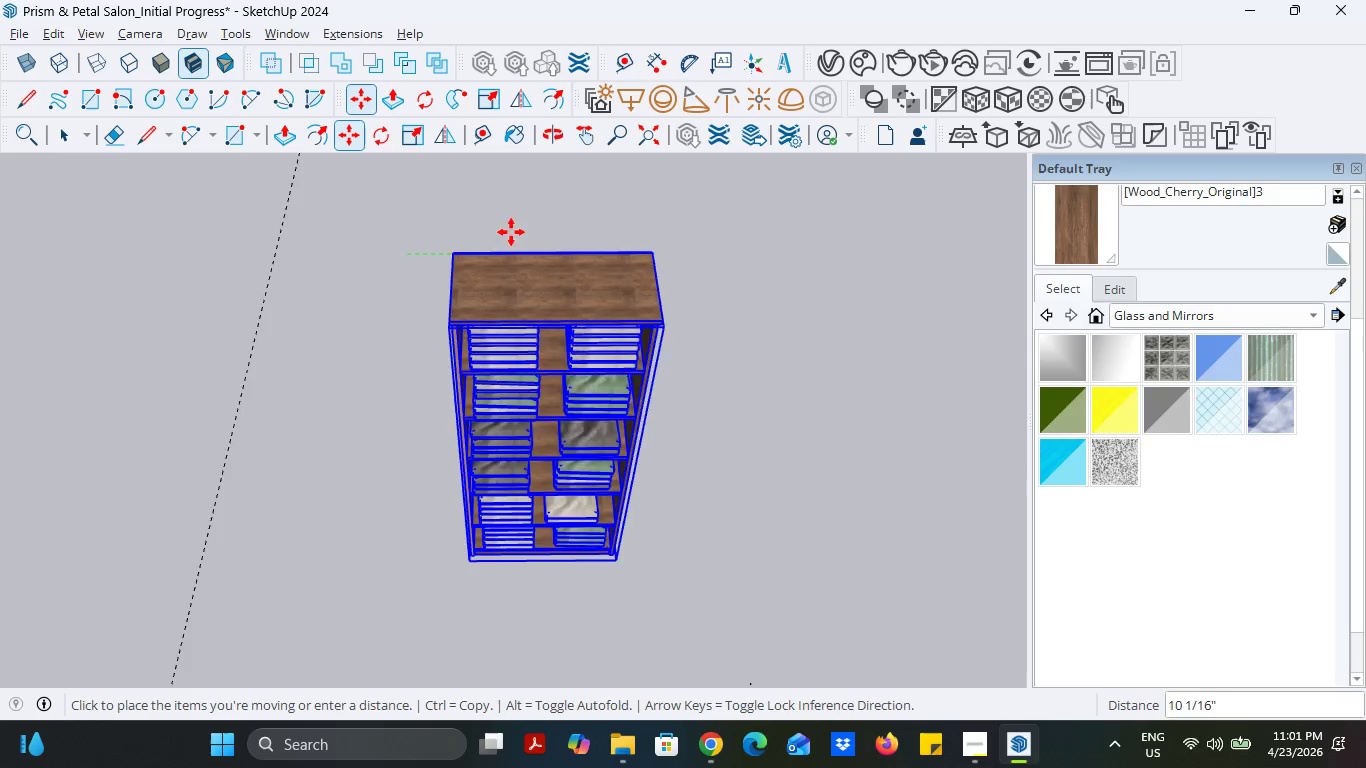 
scroll: coordinate [652, 239], scroll_direction: down, amount: 12.0
 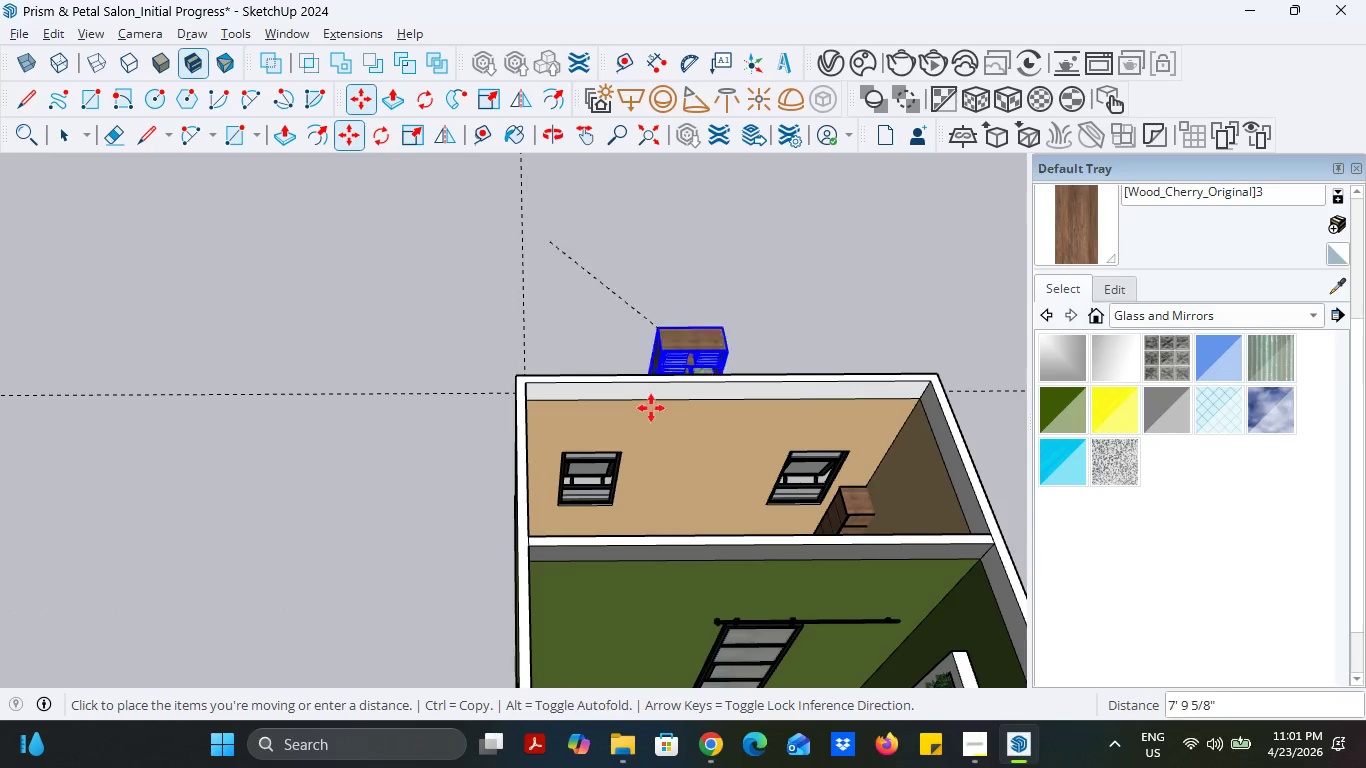 
scroll: coordinate [450, 462], scroll_direction: up, amount: 14.0
 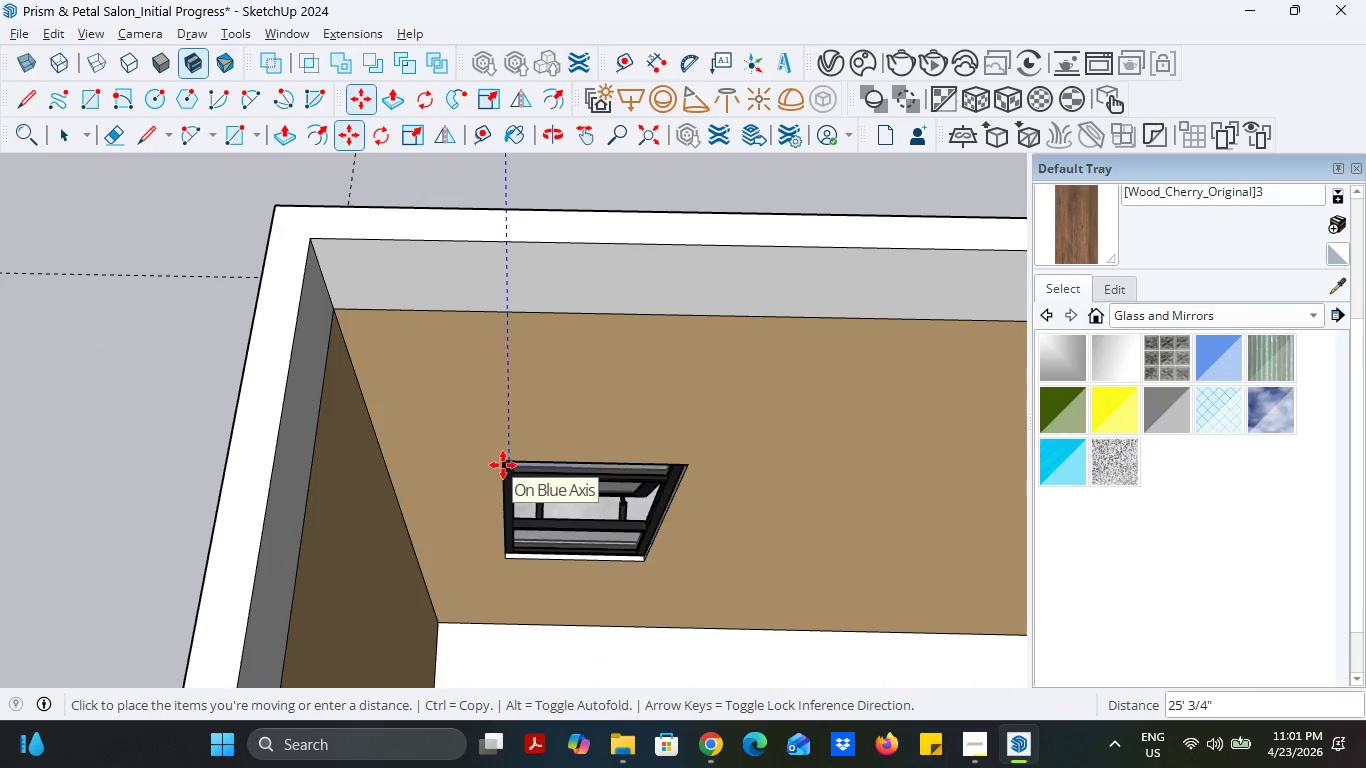 
left_click([503, 465])
 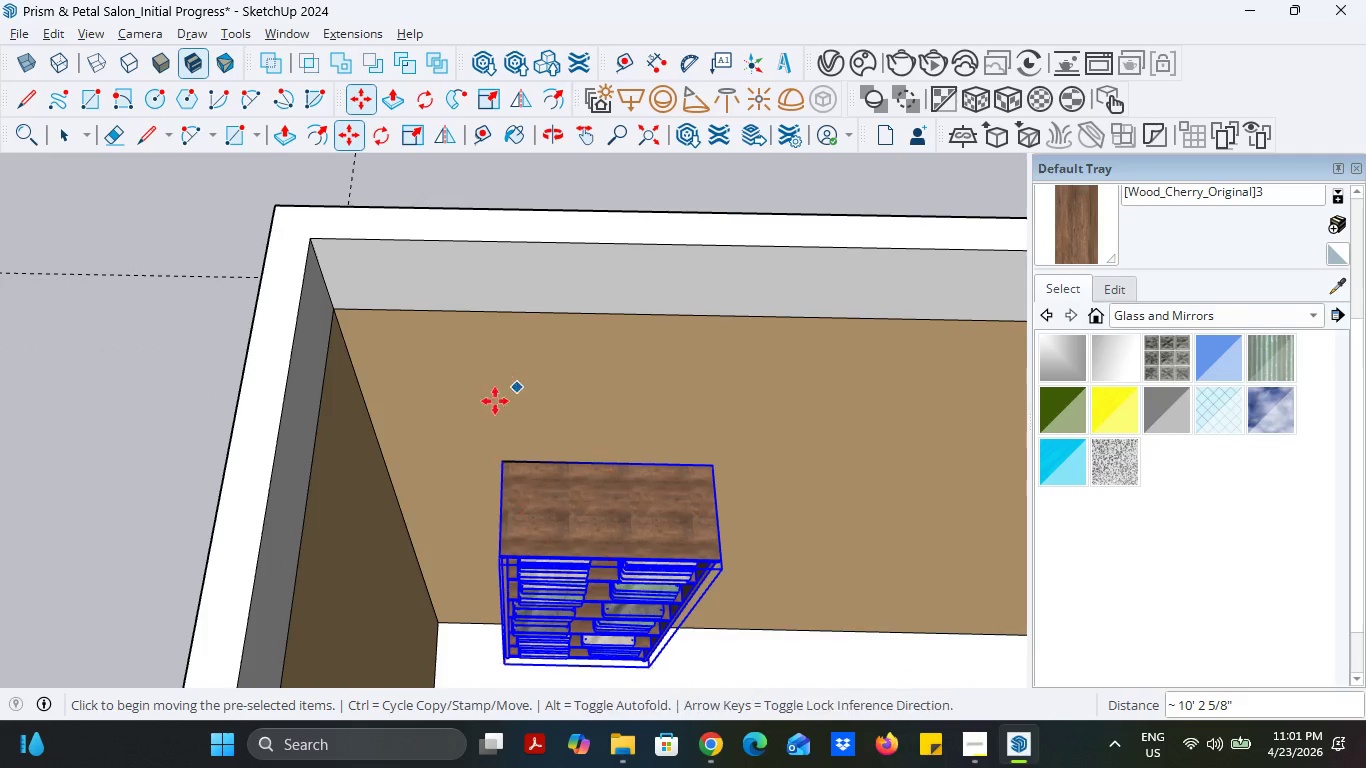 
scroll: coordinate [649, 592], scroll_direction: down, amount: 4.0
 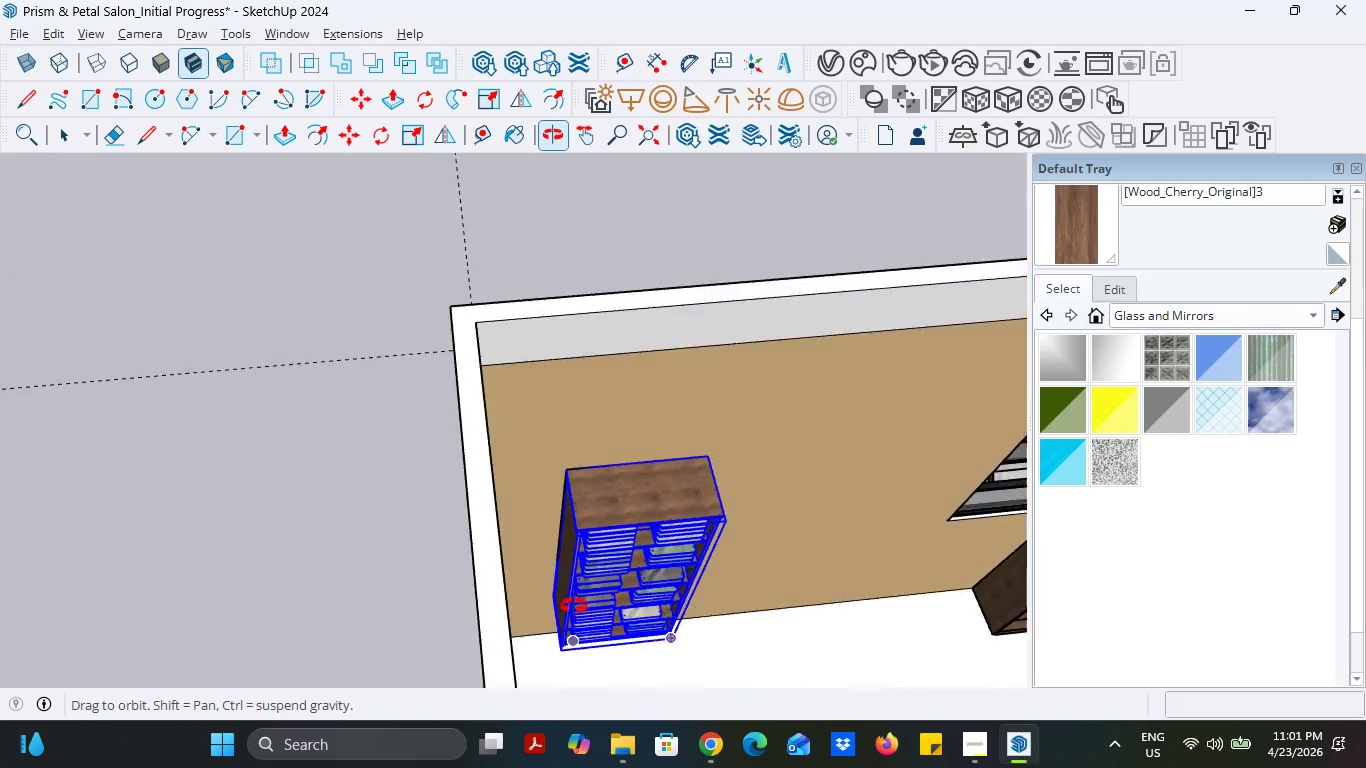 
scroll: coordinate [557, 664], scroll_direction: up, amount: 10.0
 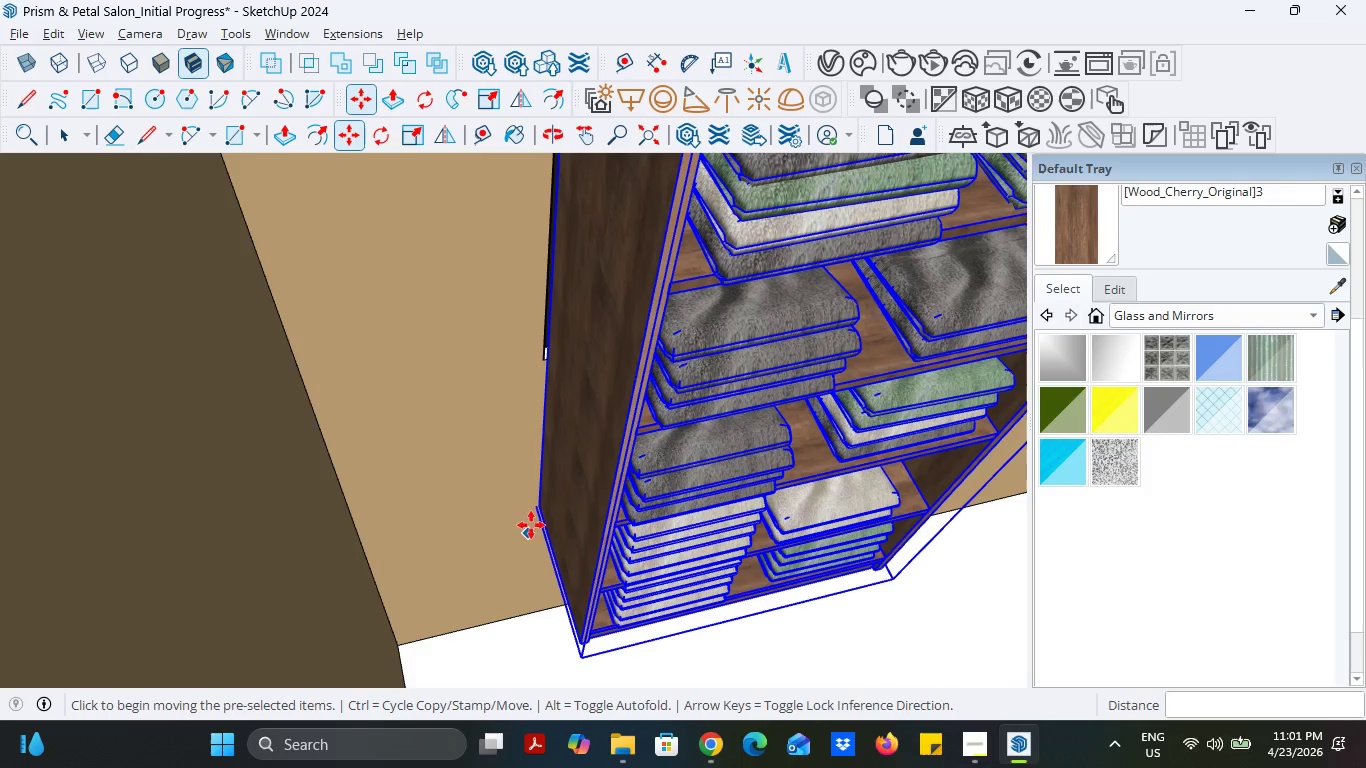 
left_click([539, 514])
 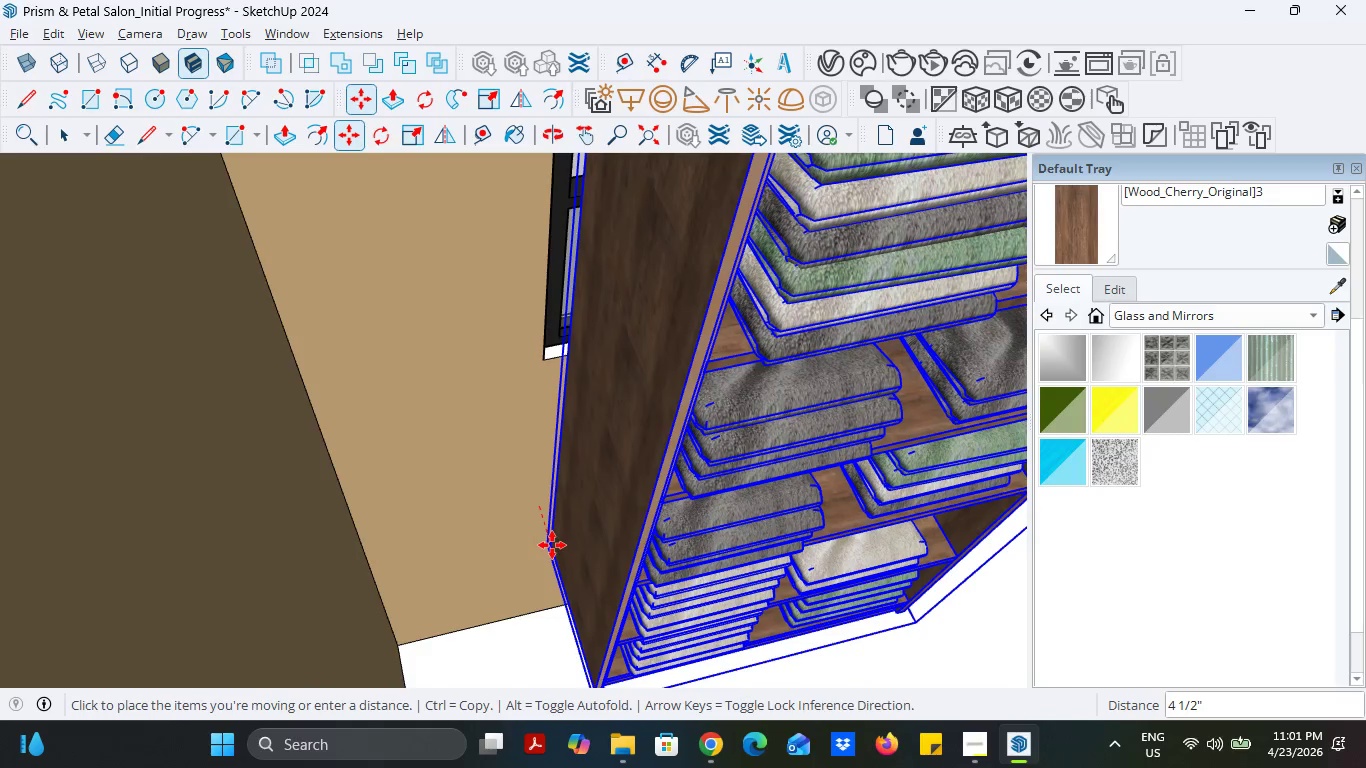 
left_click([552, 545])
 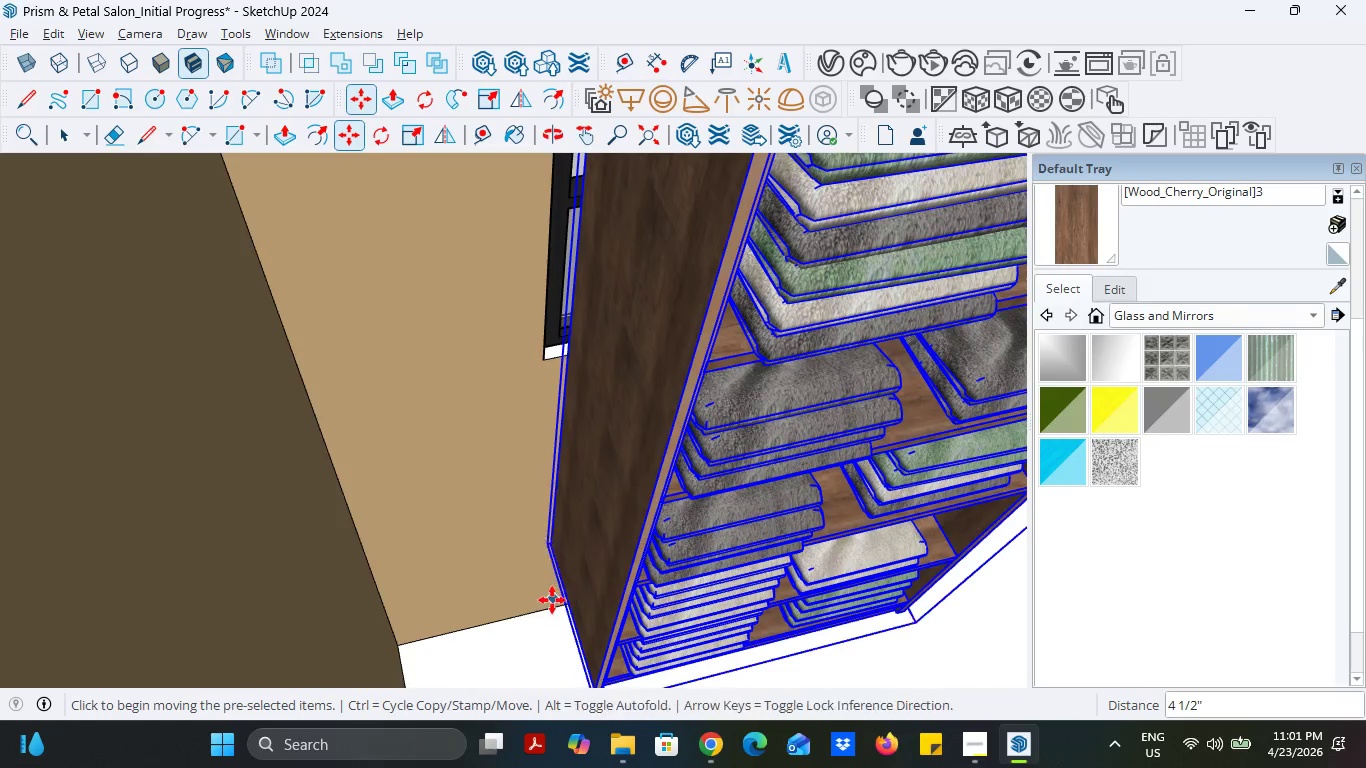 
scroll: coordinate [552, 600], scroll_direction: up, amount: 6.0
 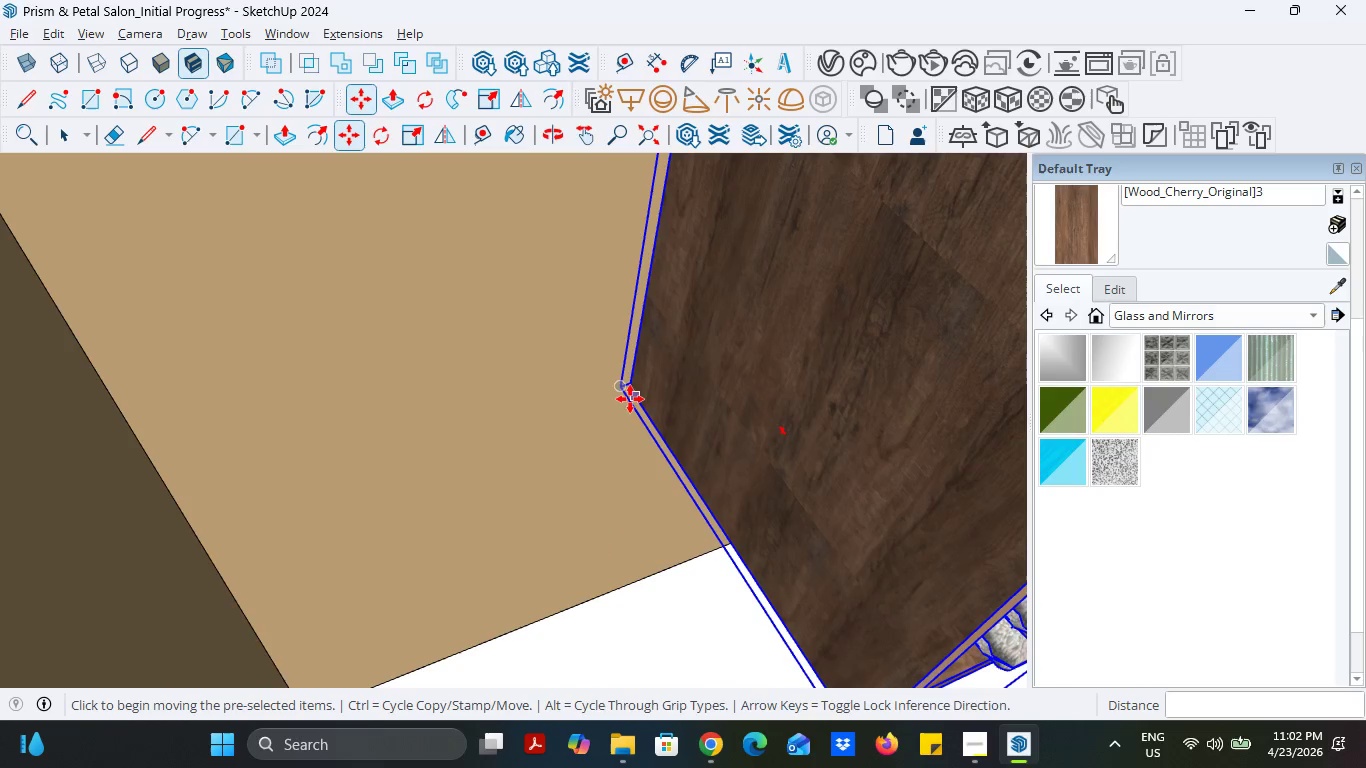 
left_click([630, 390])
 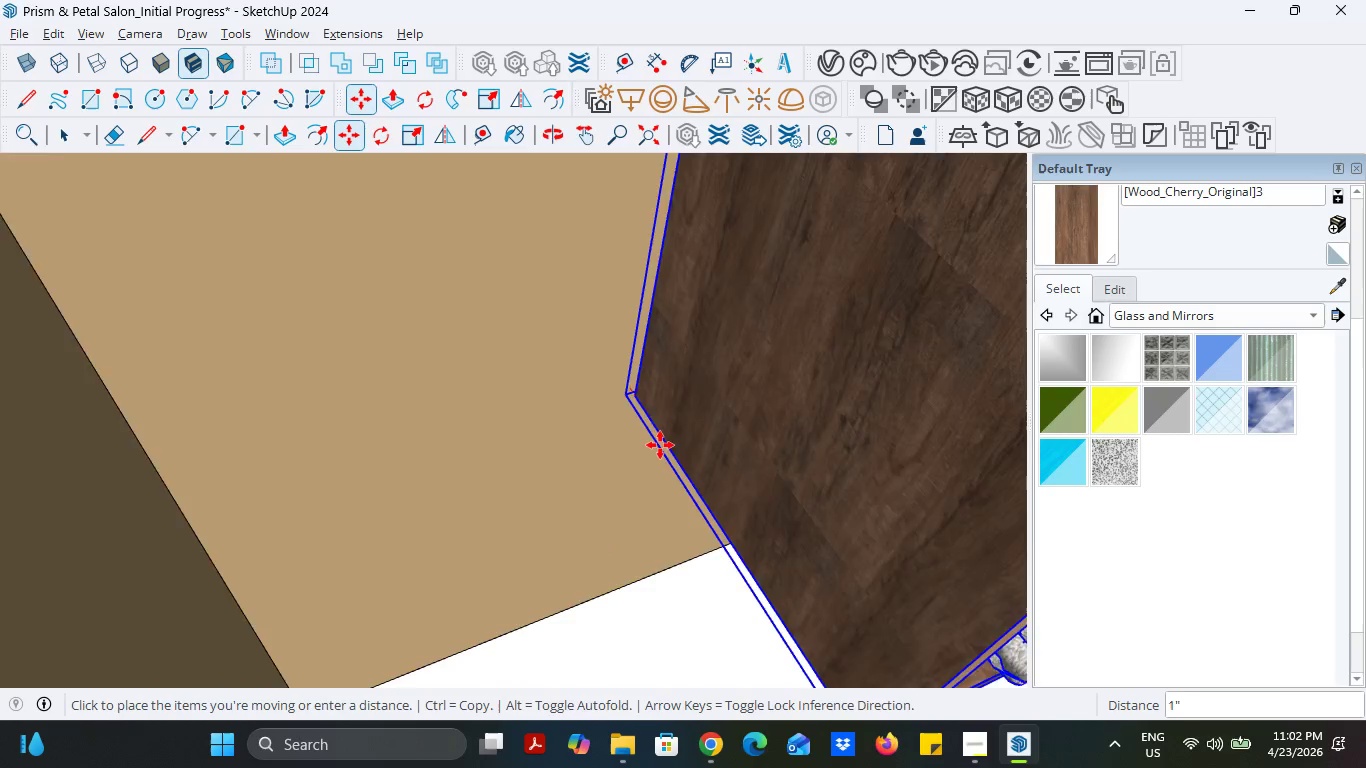 
scroll: coordinate [473, 604], scroll_direction: down, amount: 6.0
 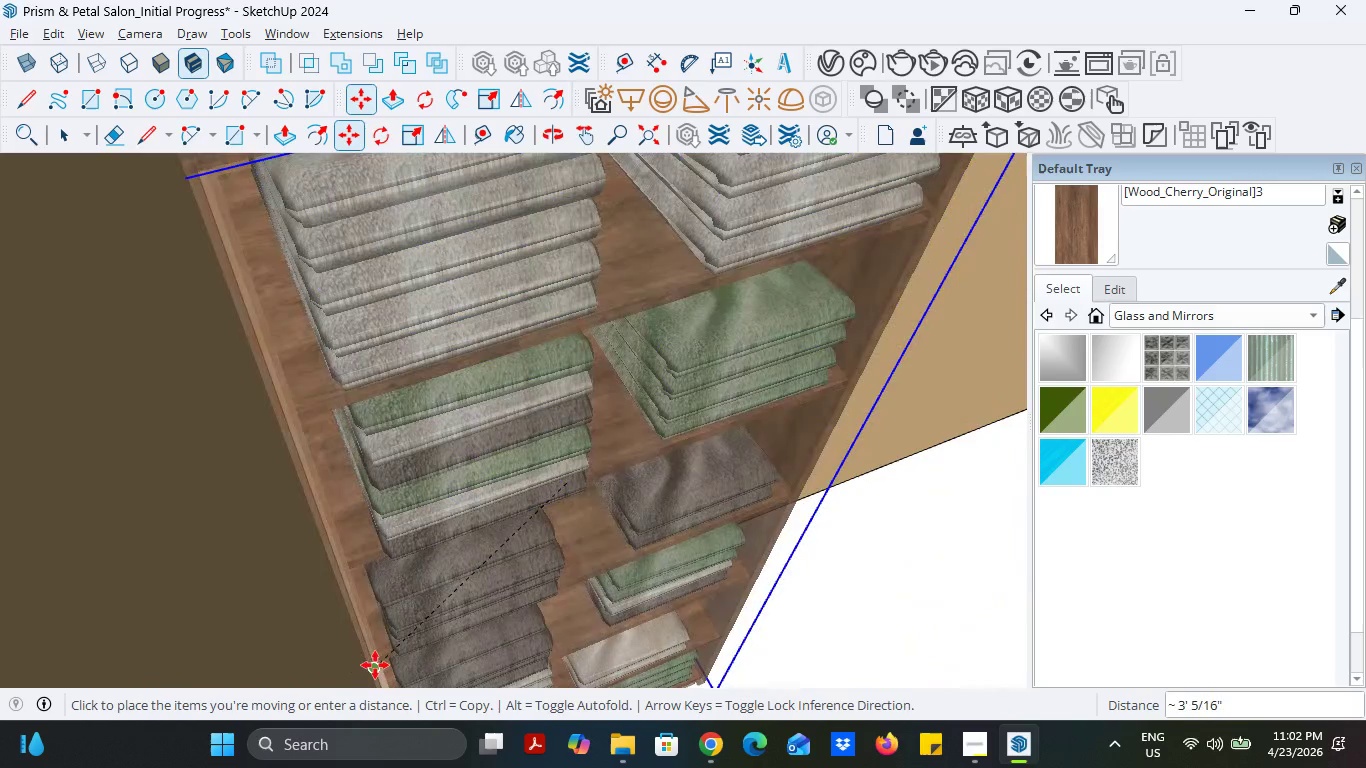 
left_click([375, 665])
 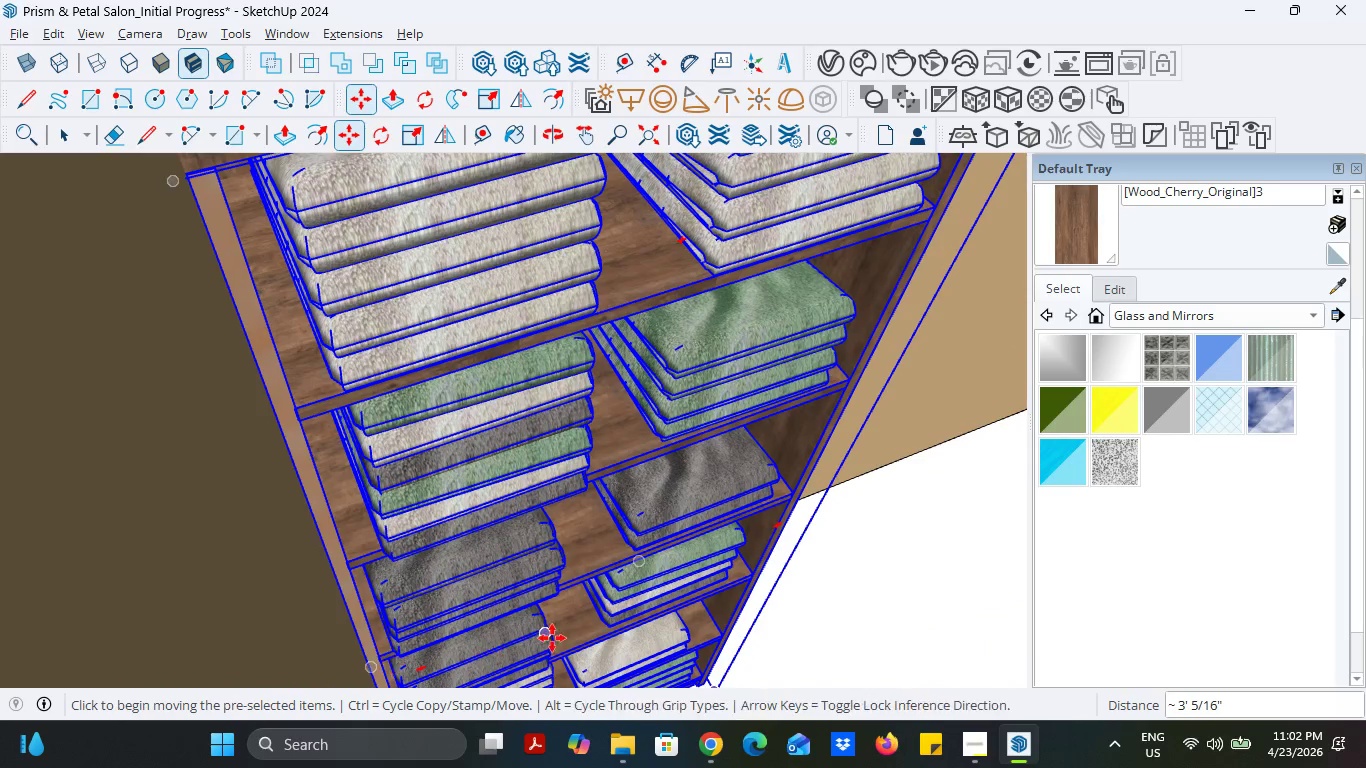 
left_click([547, 636])
 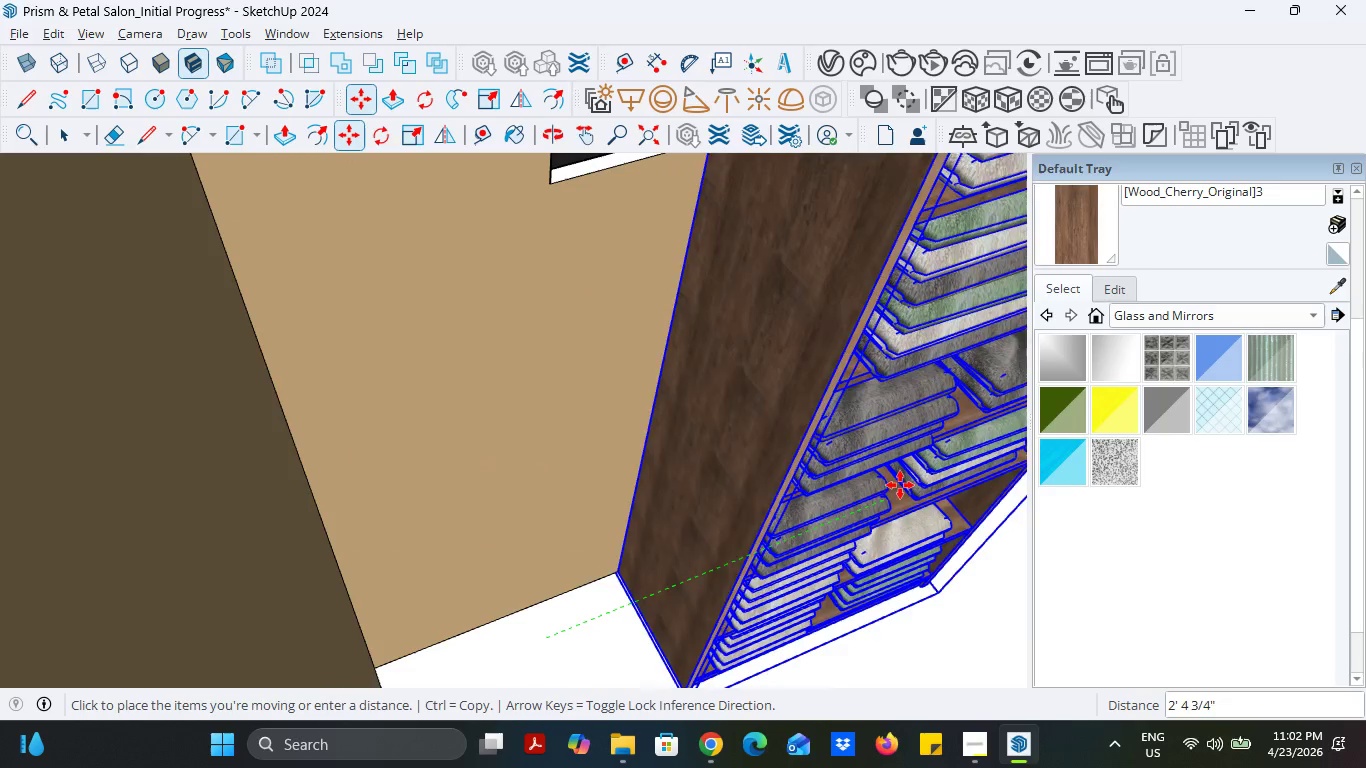 
left_click([919, 479])
 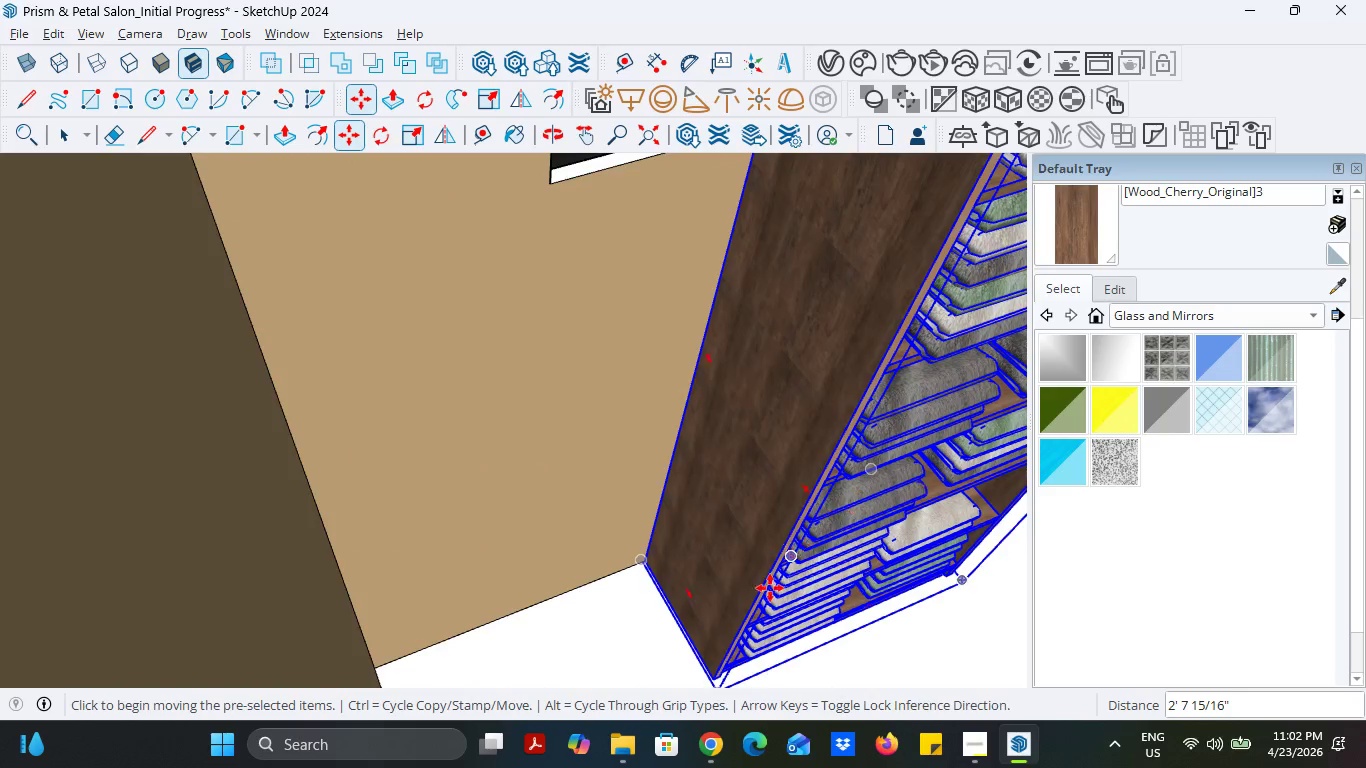 
scroll: coordinate [751, 618], scroll_direction: down, amount: 6.0
 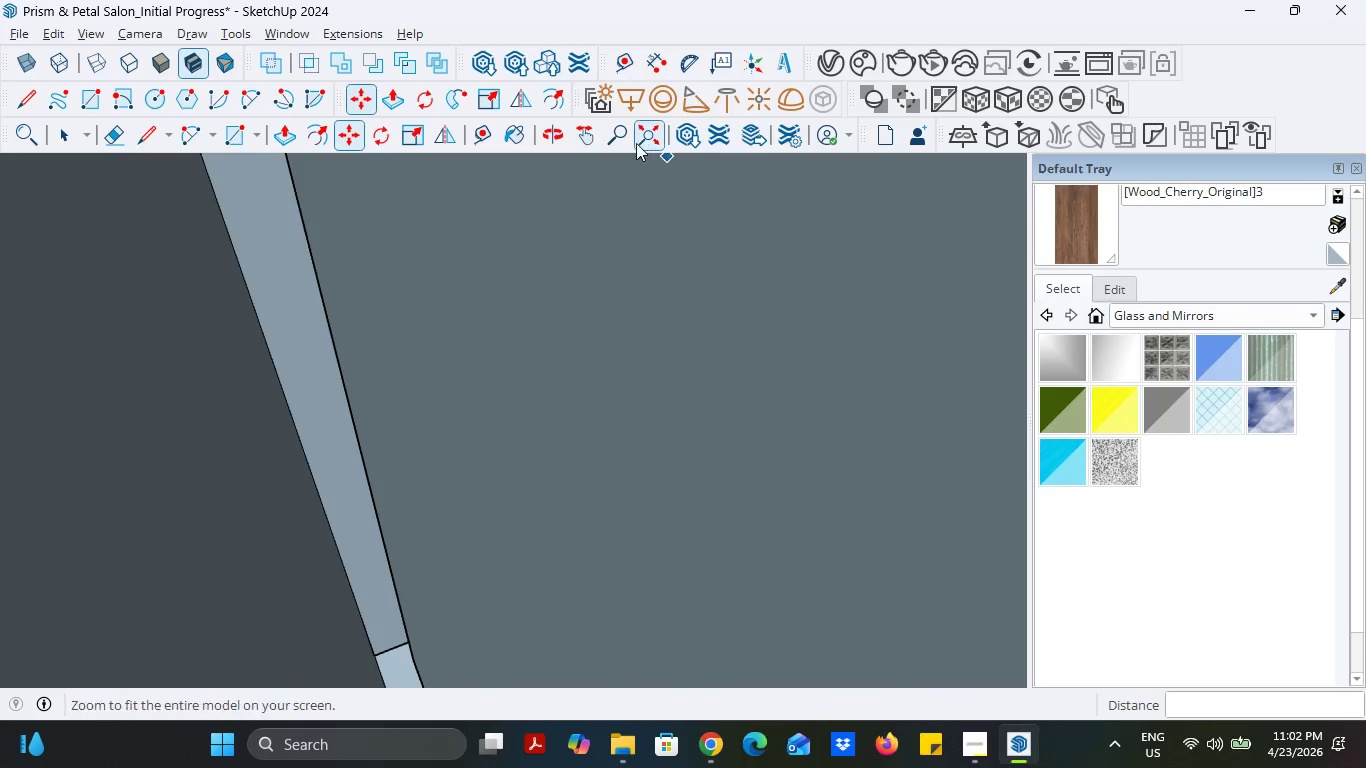 
left_click([584, 134])
 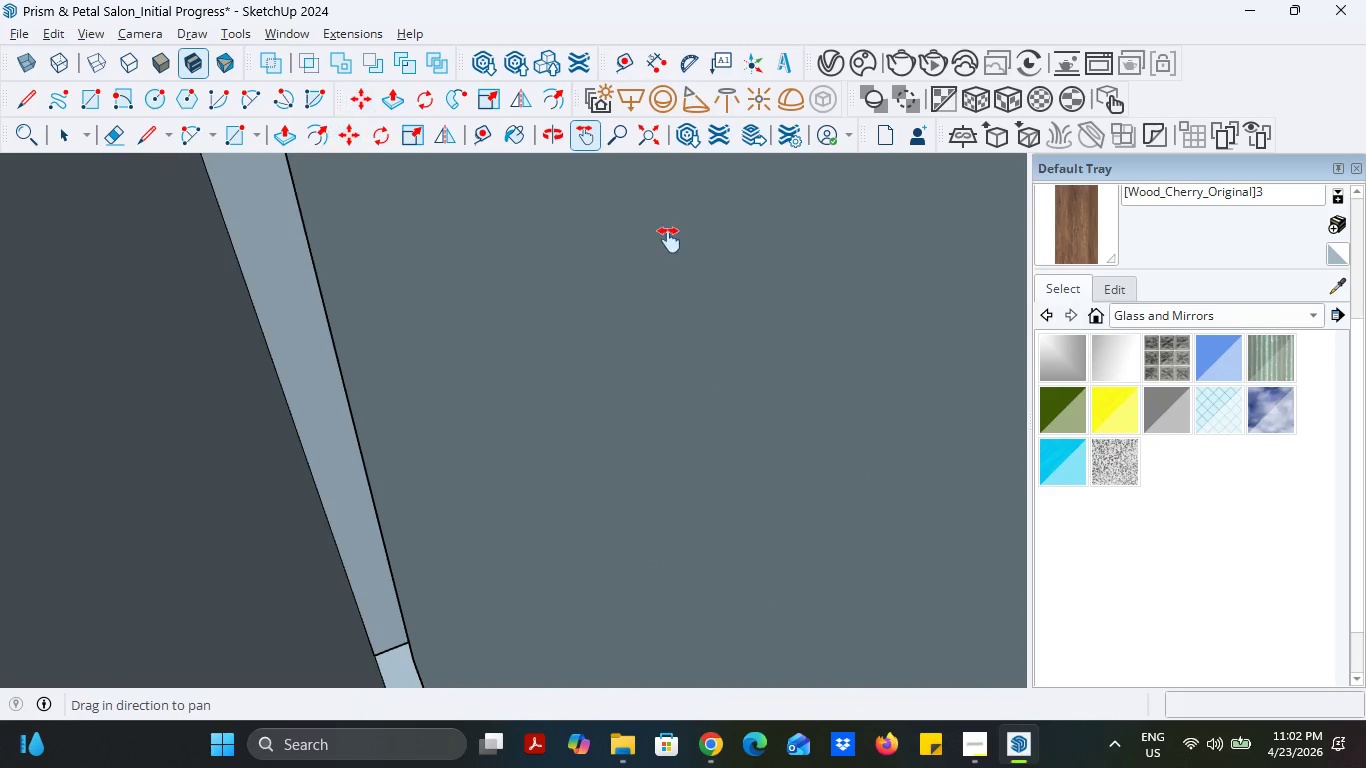 
left_click_drag(start_coordinate=[669, 241], to_coordinate=[4, 511])
 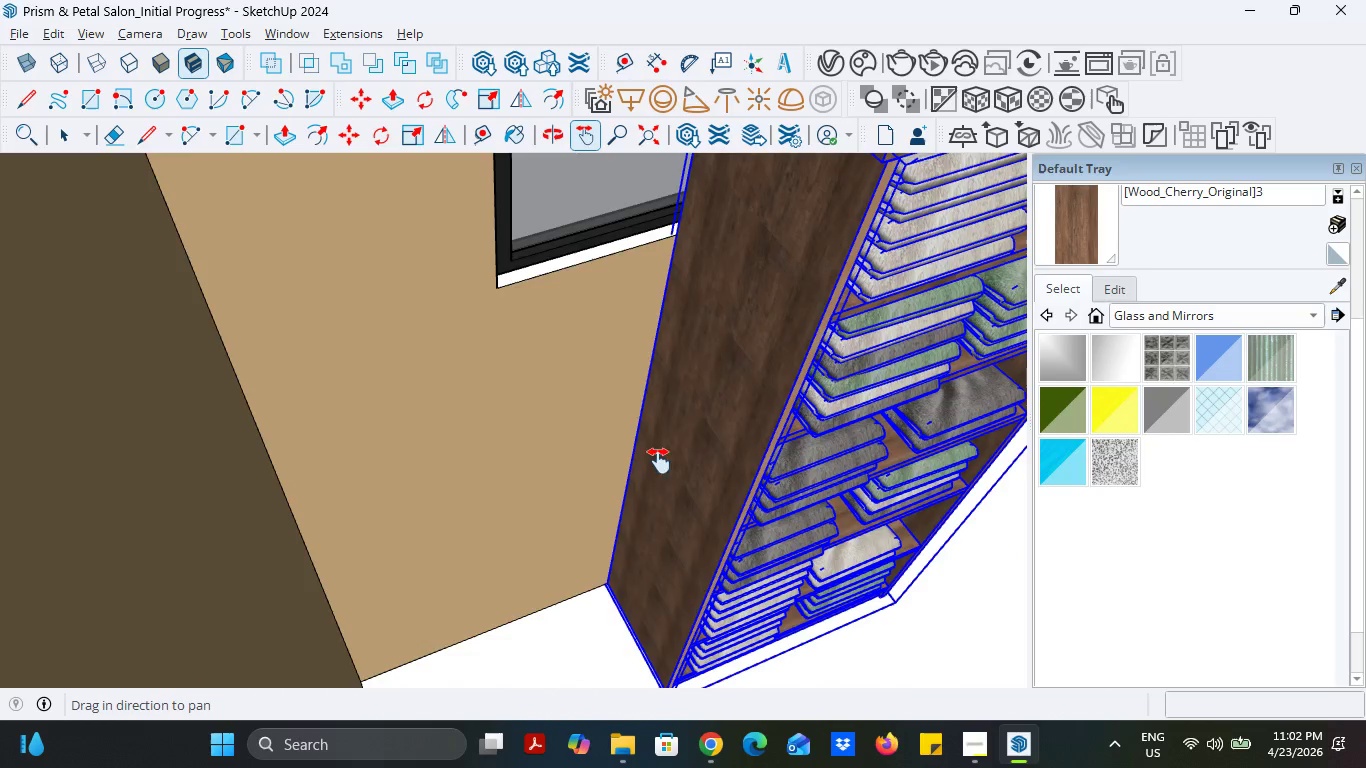 
scroll: coordinate [618, 422], scroll_direction: down, amount: 4.0
 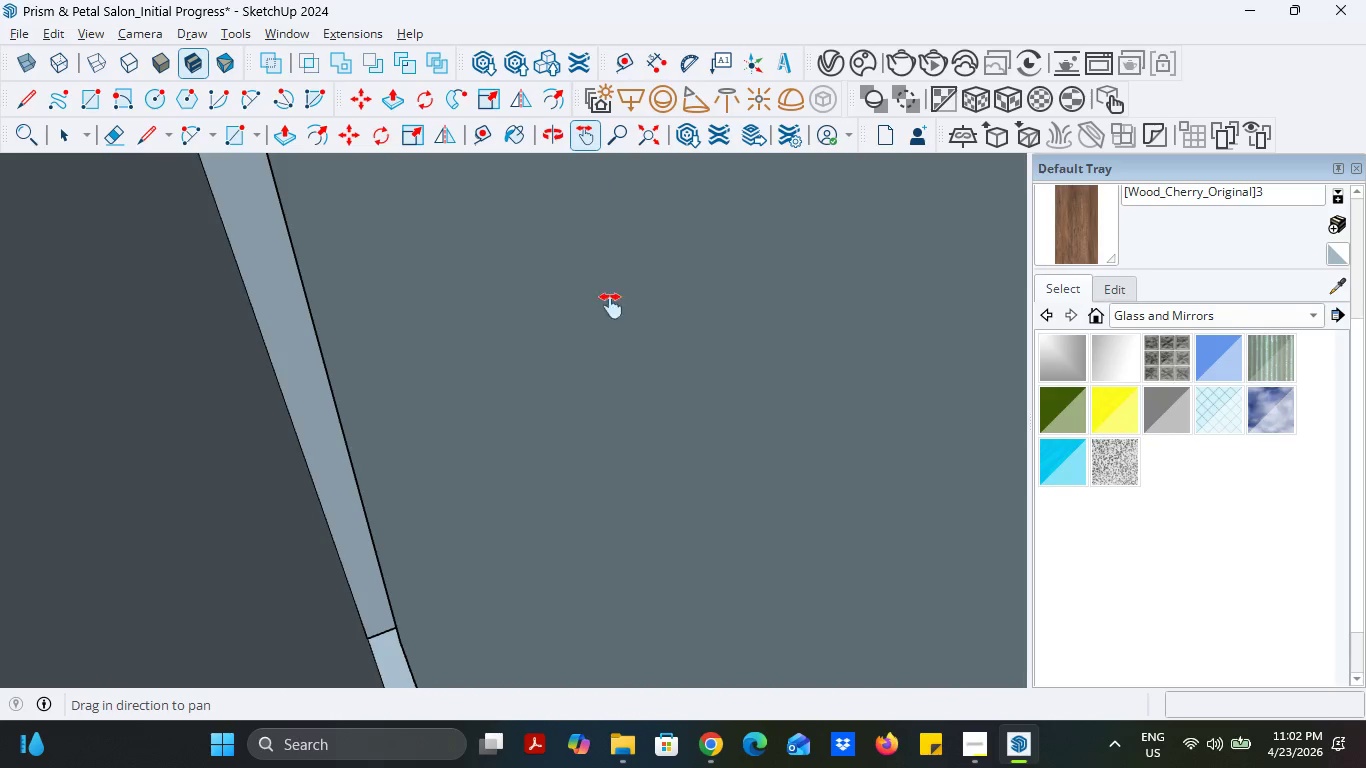 
left_click_drag(start_coordinate=[658, 379], to_coordinate=[176, 632])
 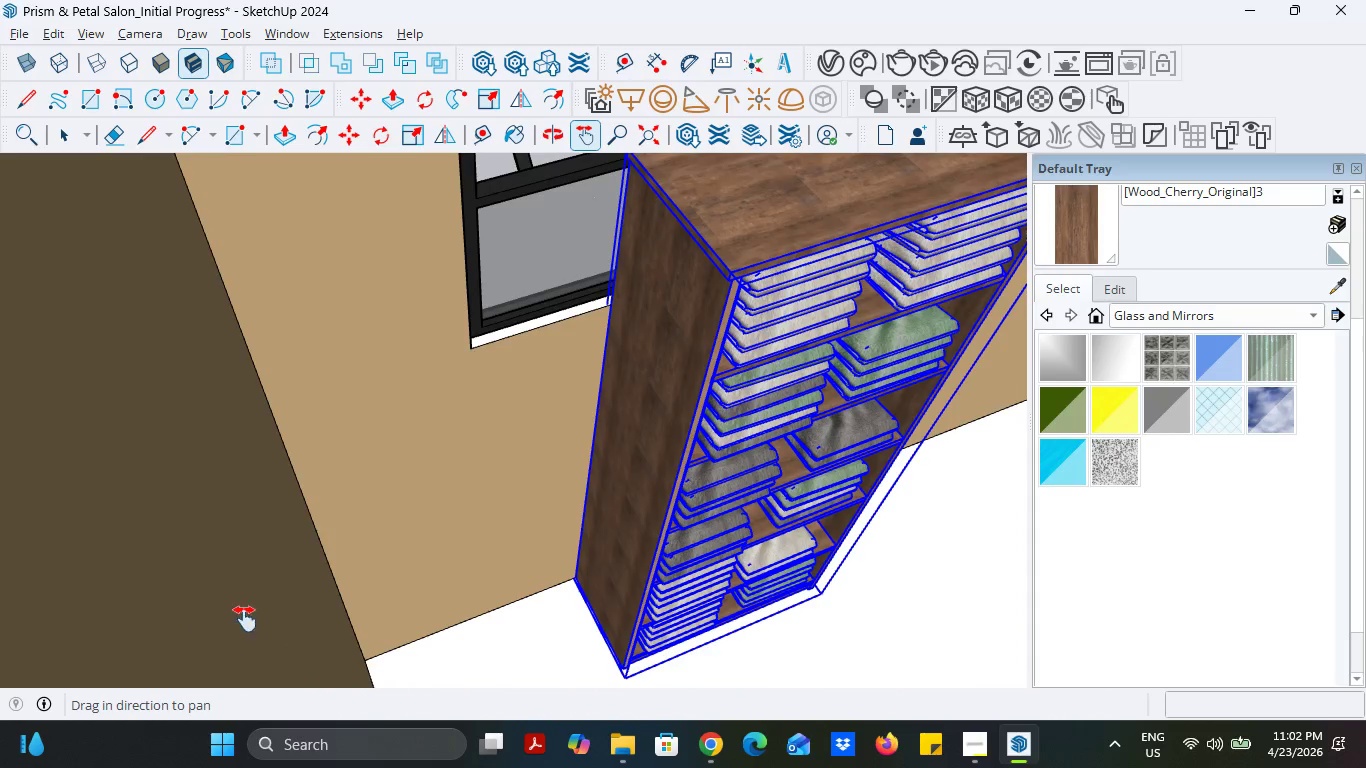 
scroll: coordinate [353, 616], scroll_direction: down, amount: 6.0
 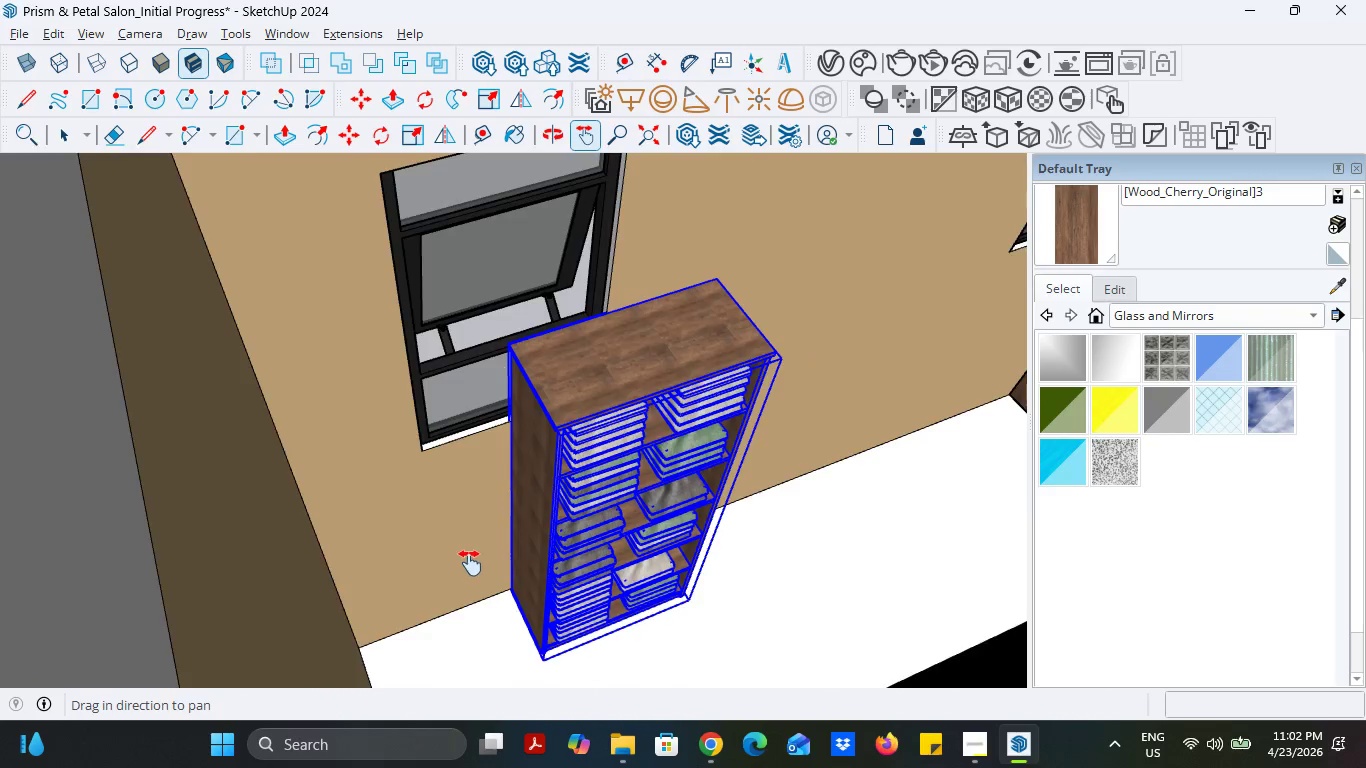 
scroll: coordinate [474, 571], scroll_direction: up, amount: 4.0
 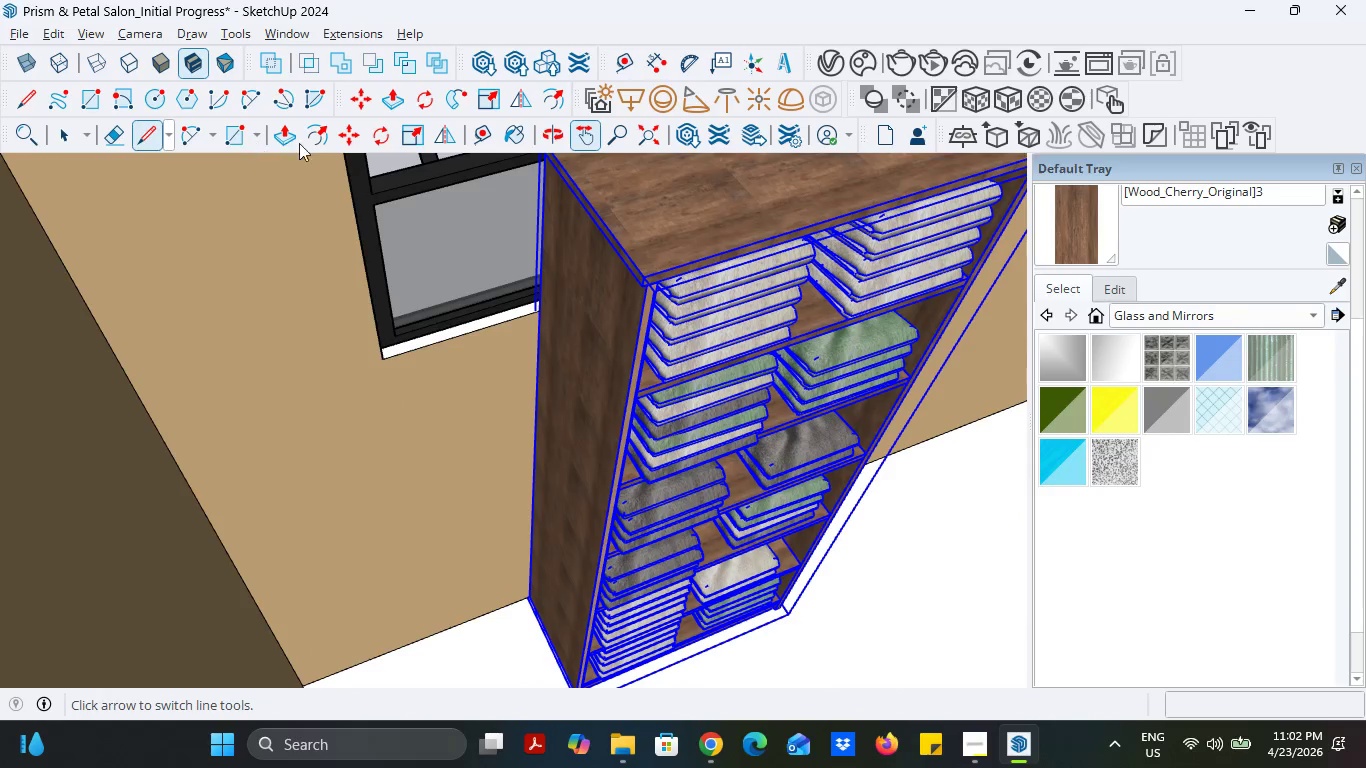 
left_click([344, 136])
 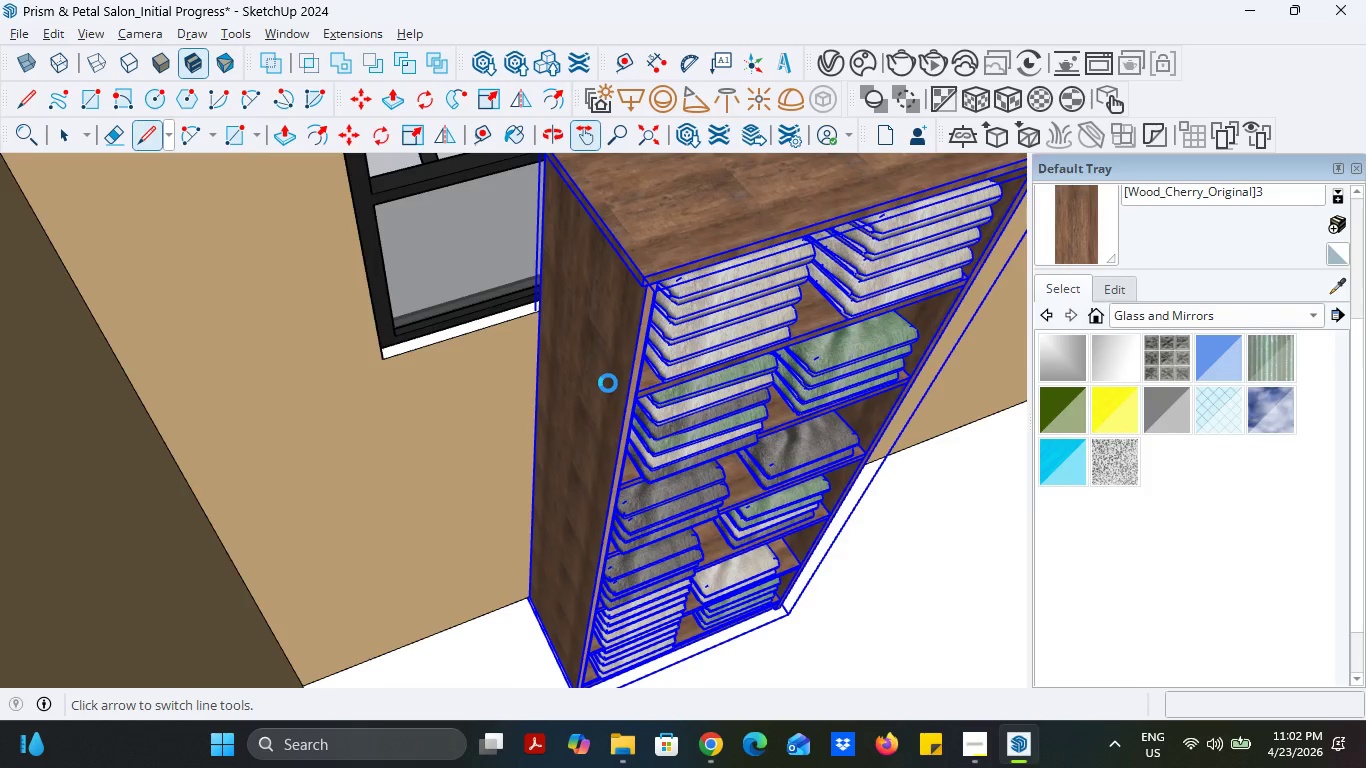 
wait(22.22)
 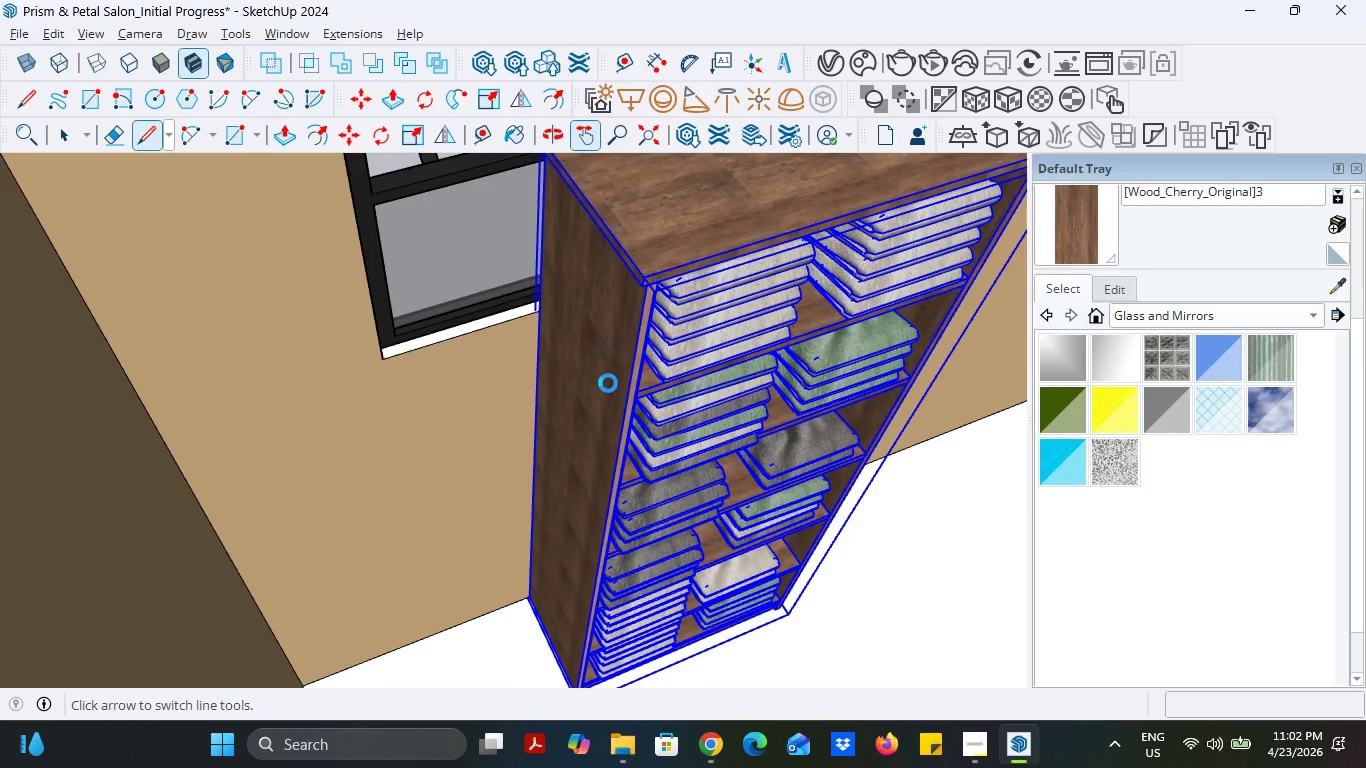 
scroll: coordinate [649, 380], scroll_direction: down, amount: 3.0
 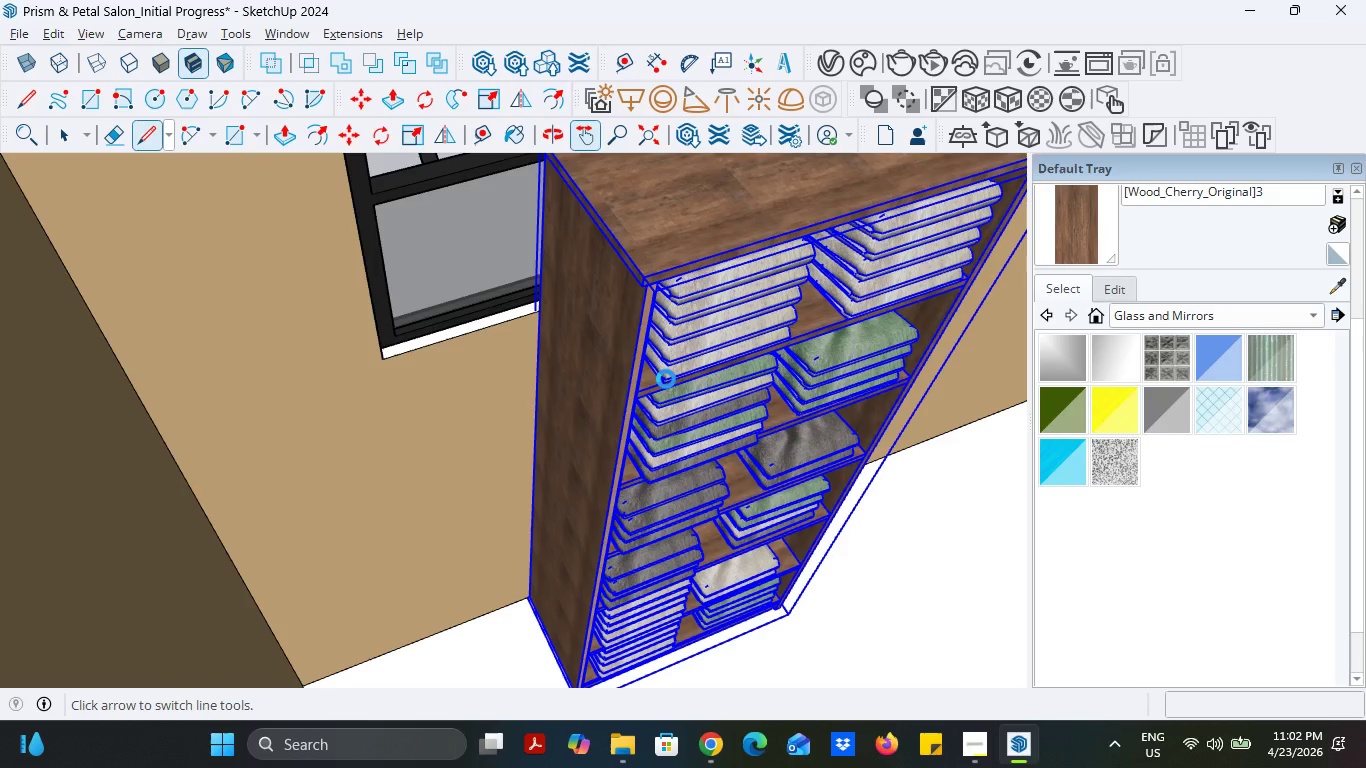 
wait(20.54)
 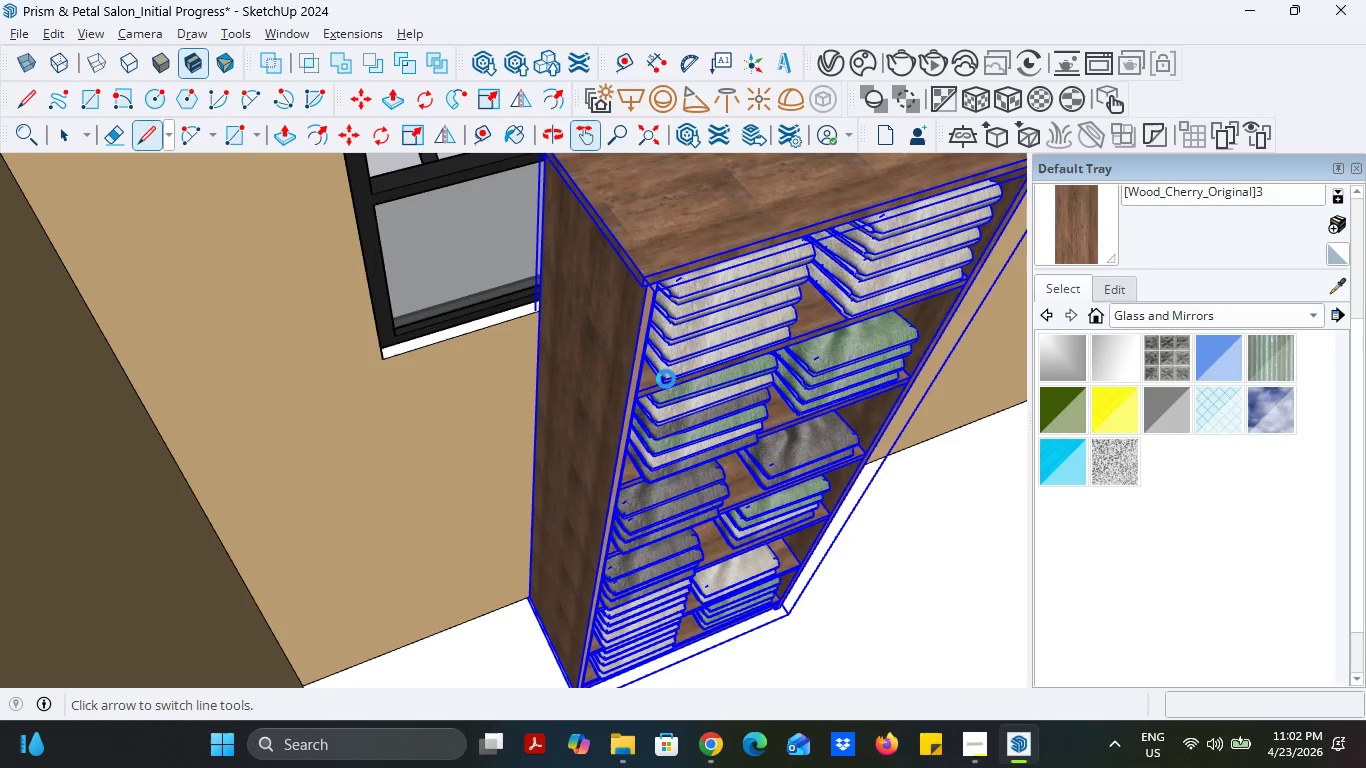 
scroll: coordinate [697, 434], scroll_direction: down, amount: 2.0
 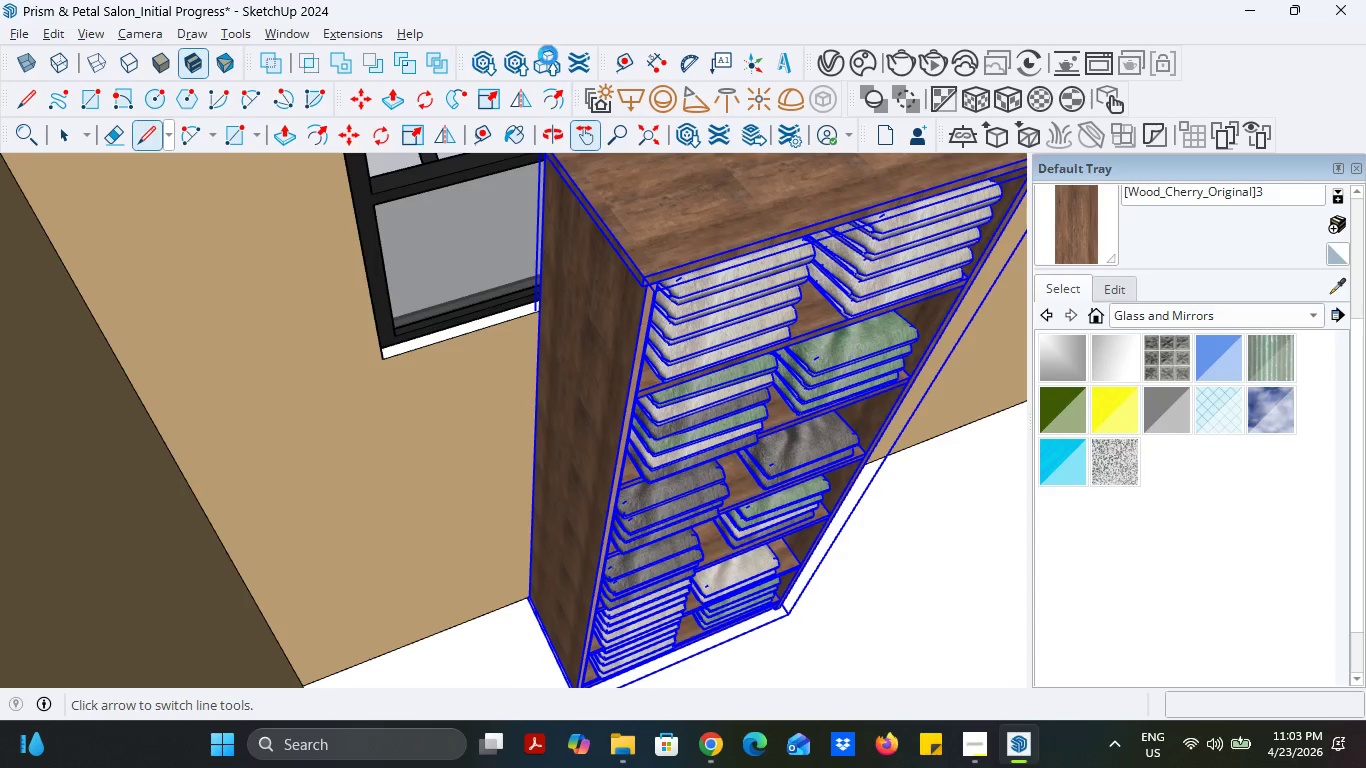 
wait(17.97)
 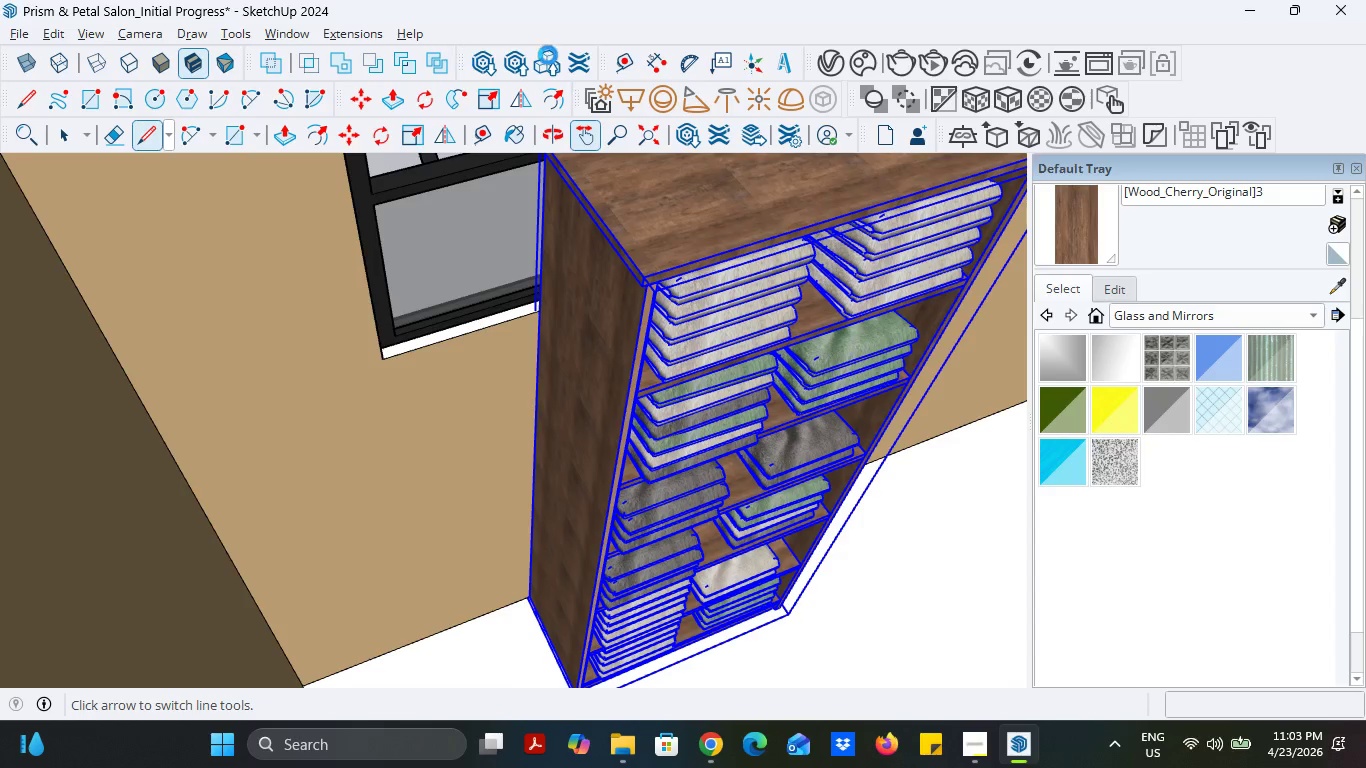 
left_click([534, 589])
 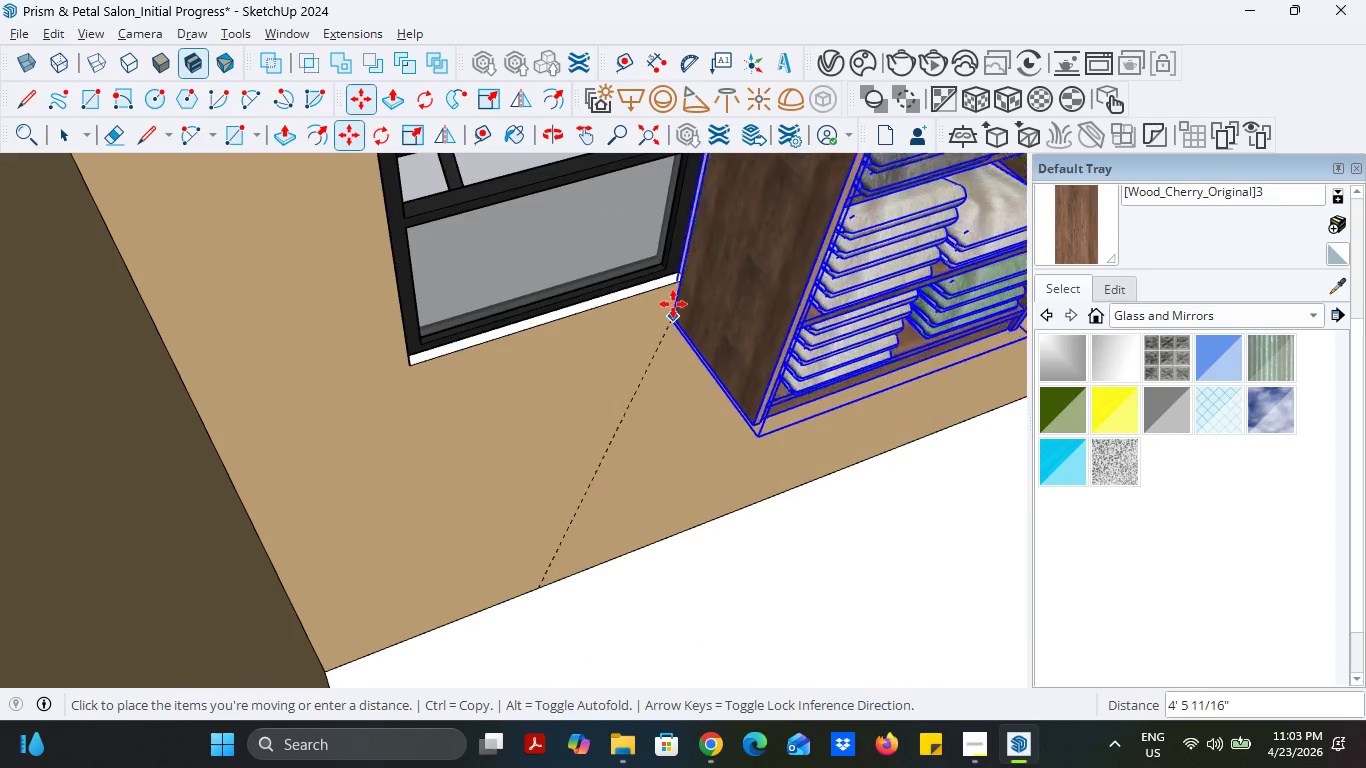 
left_click([686, 281])
 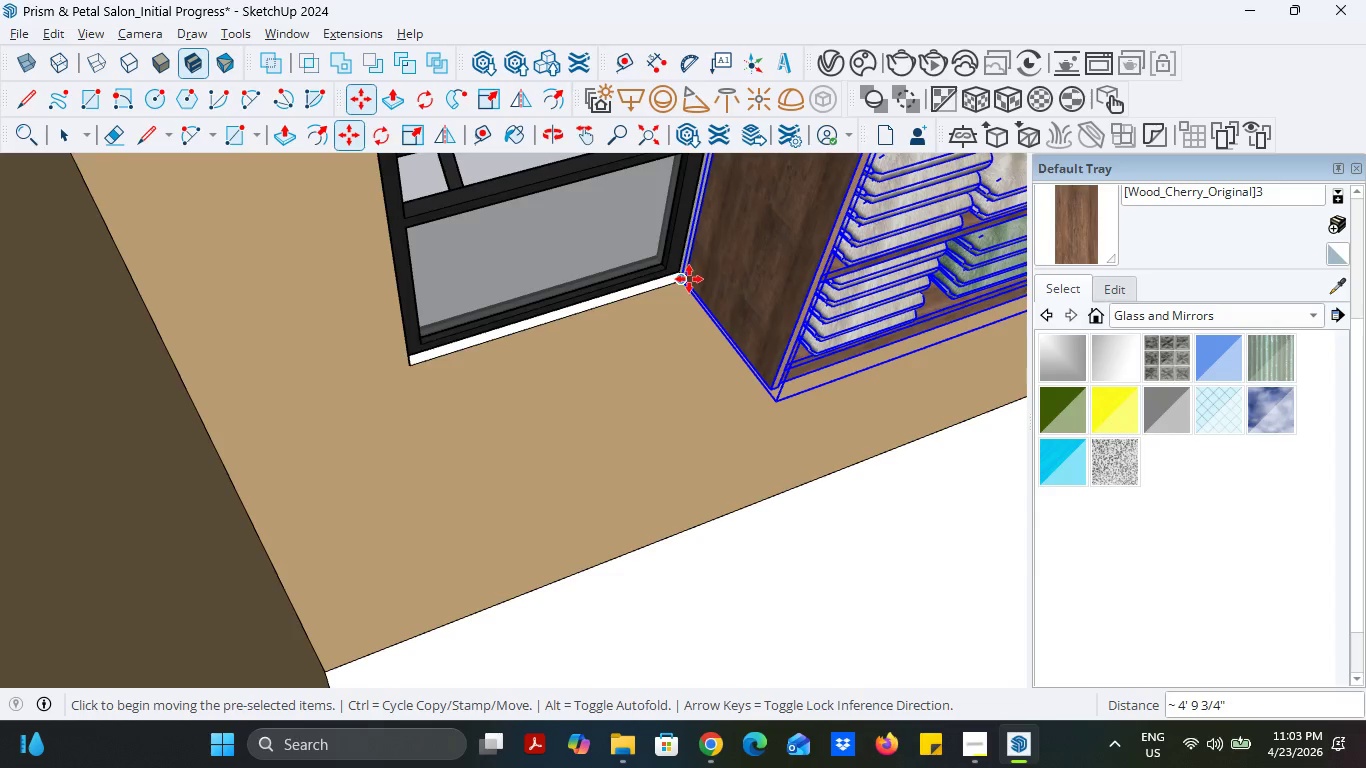 
left_click([683, 282])
 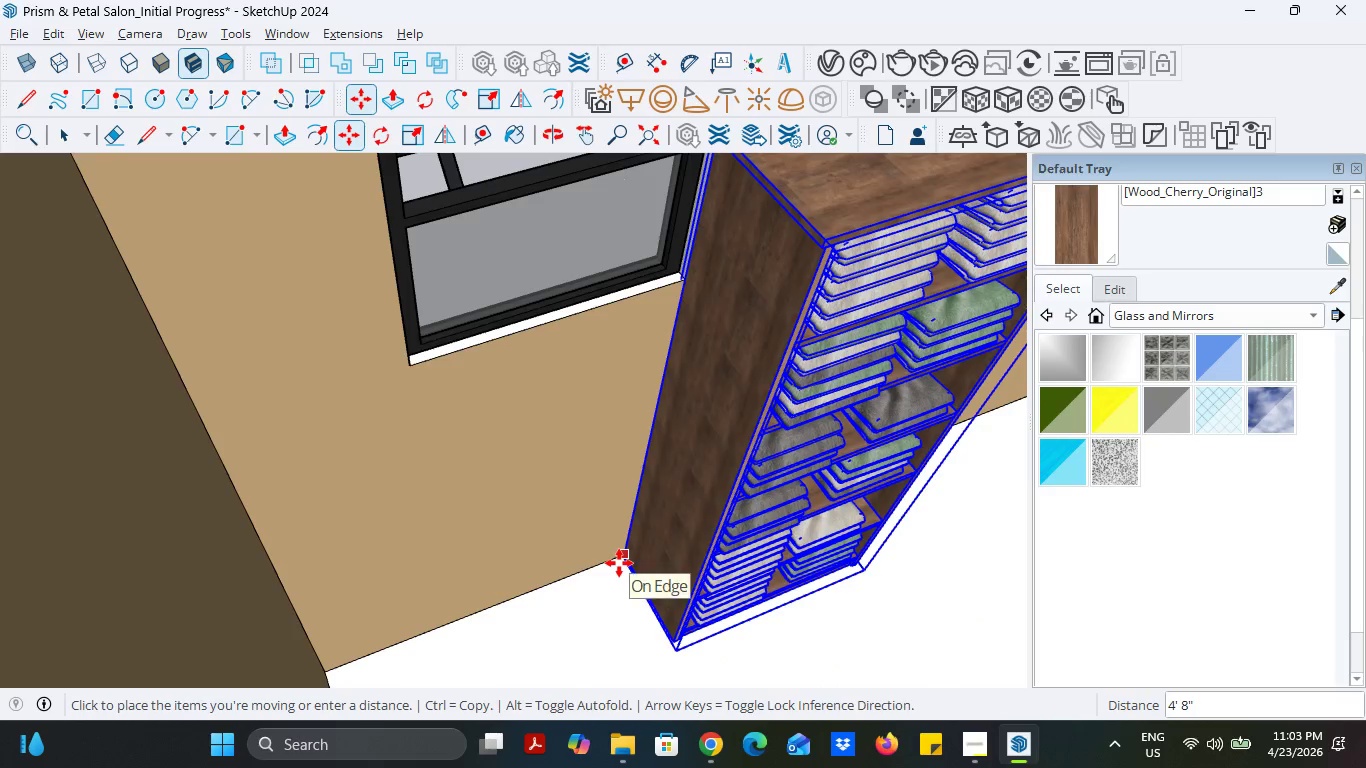 
left_click([618, 563])
 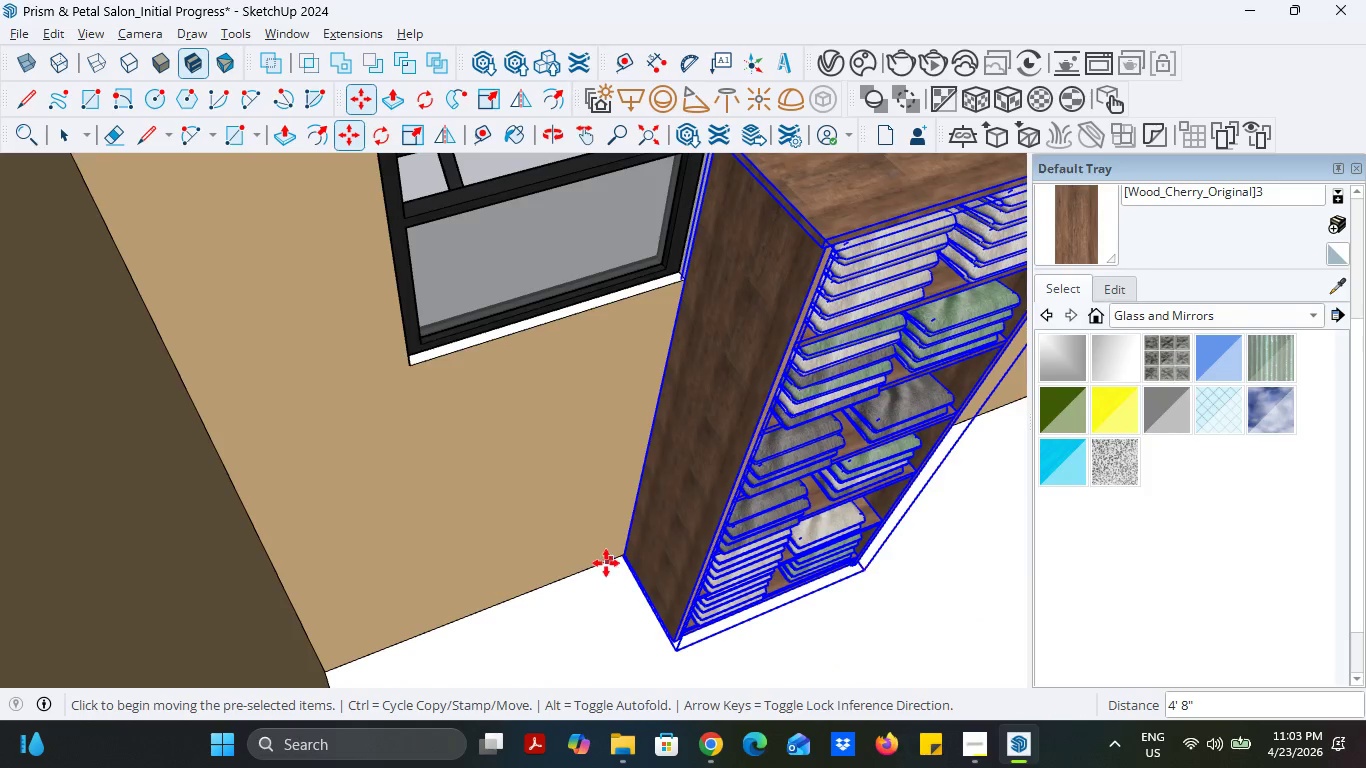 
scroll: coordinate [505, 487], scroll_direction: down, amount: 63.0
 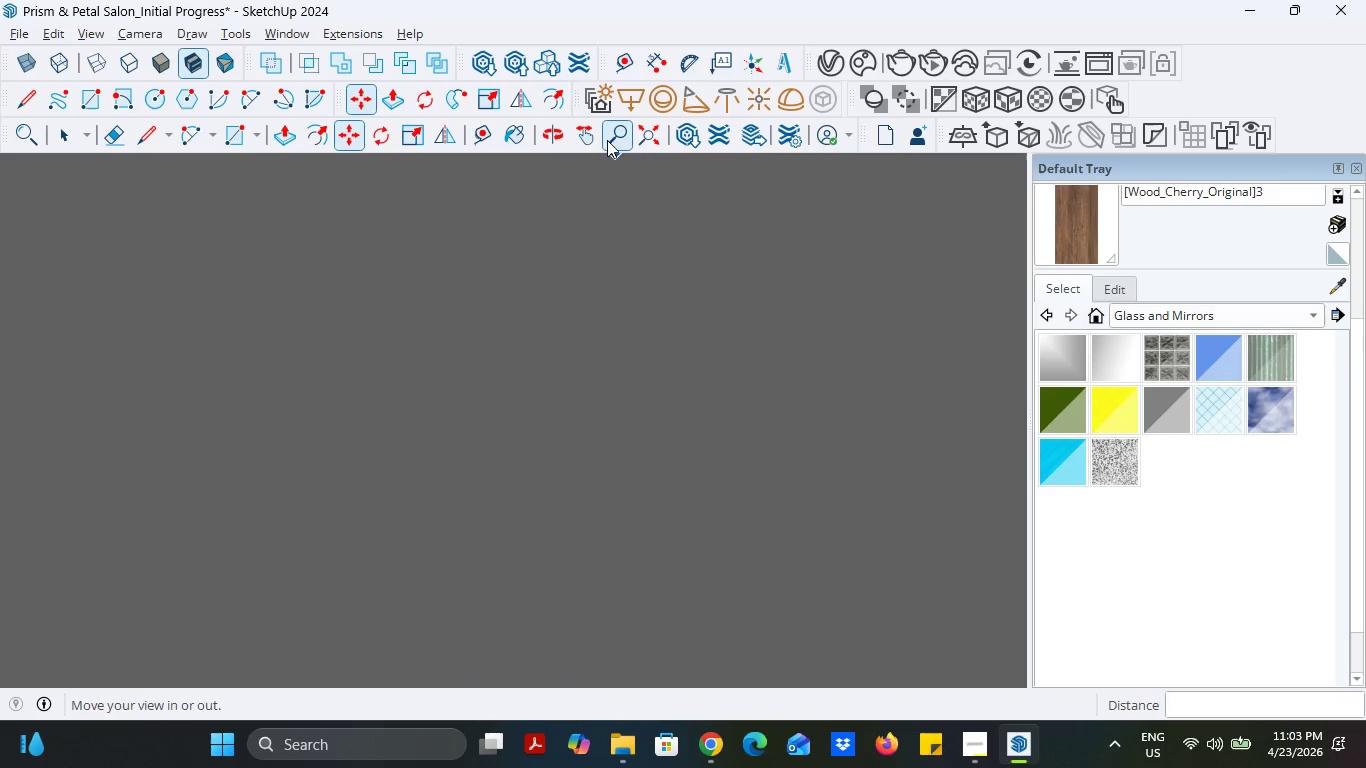 
left_click([641, 132])
 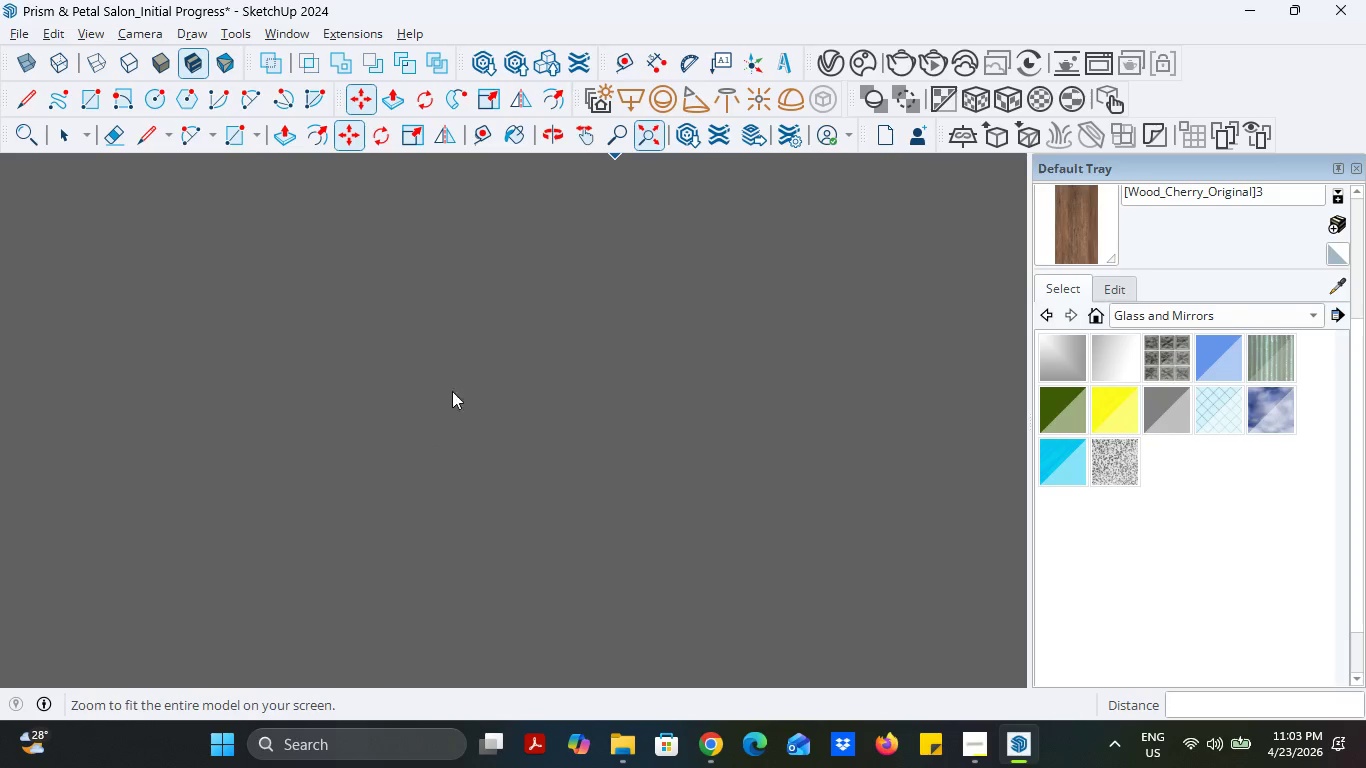 
wait(7.78)
 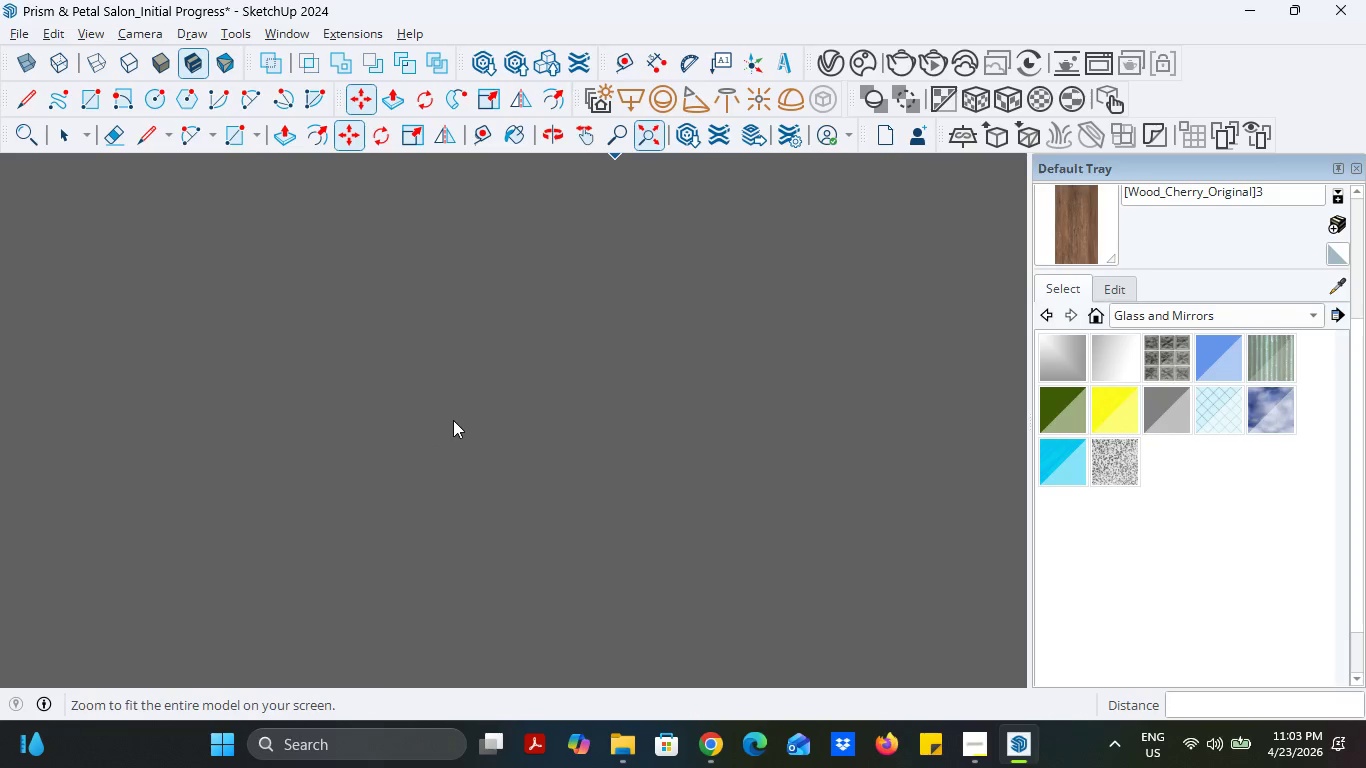 
scroll: coordinate [216, 355], scroll_direction: up, amount: 3.0
 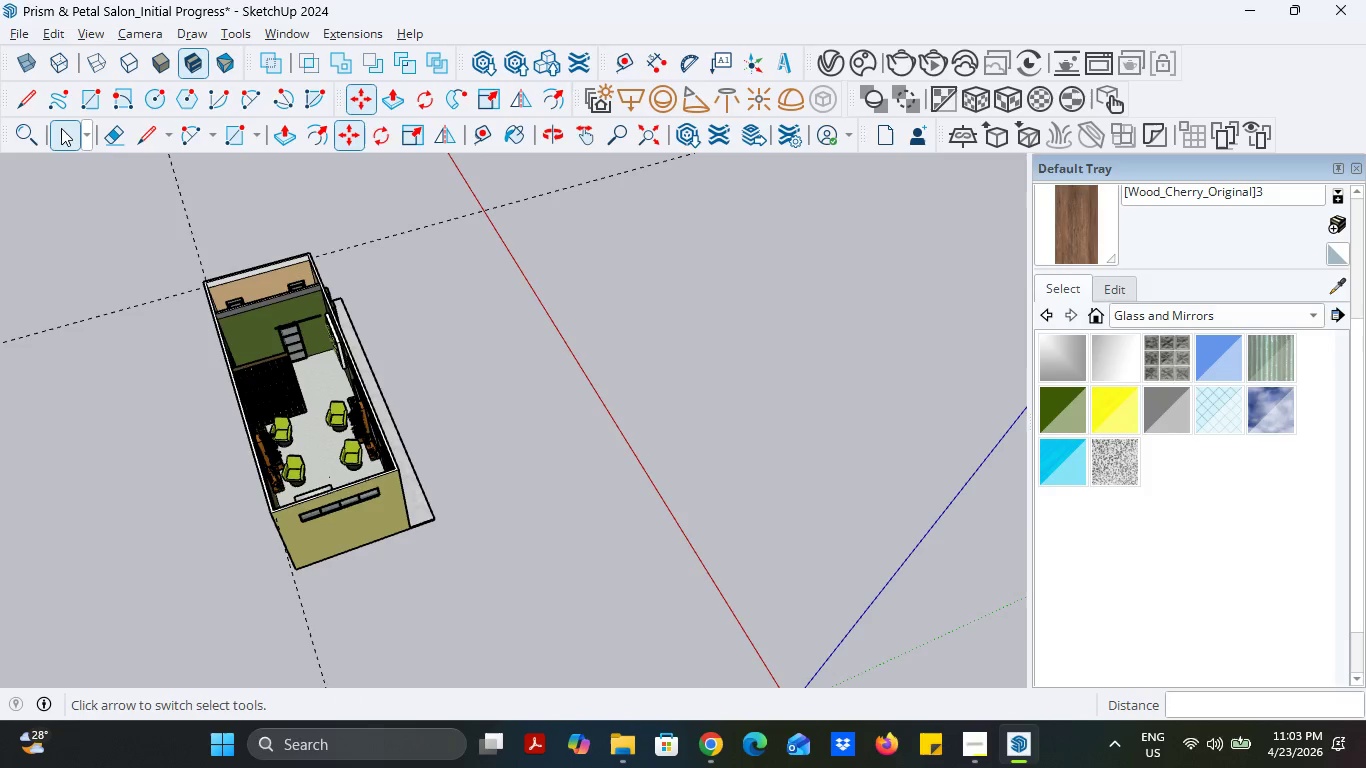 
left_click([61, 128])
 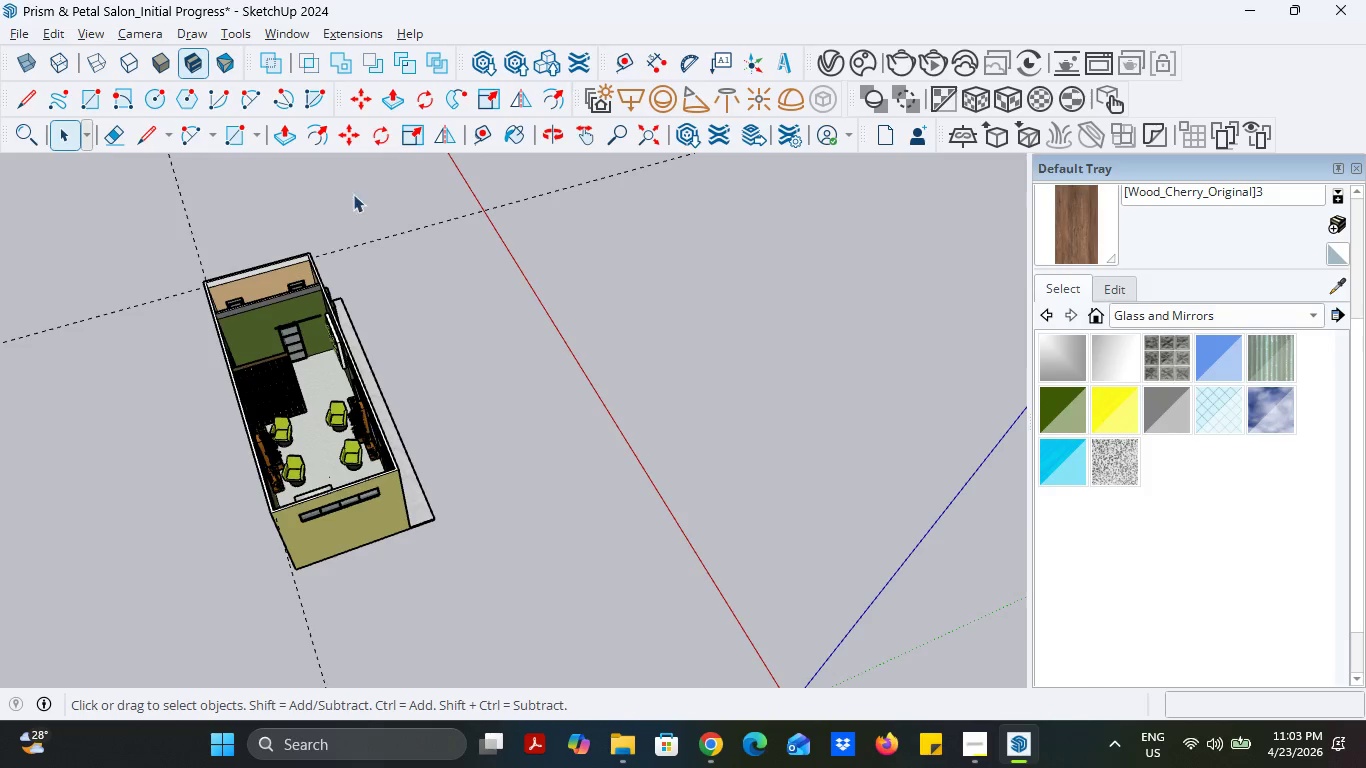 
left_click([464, 293])
 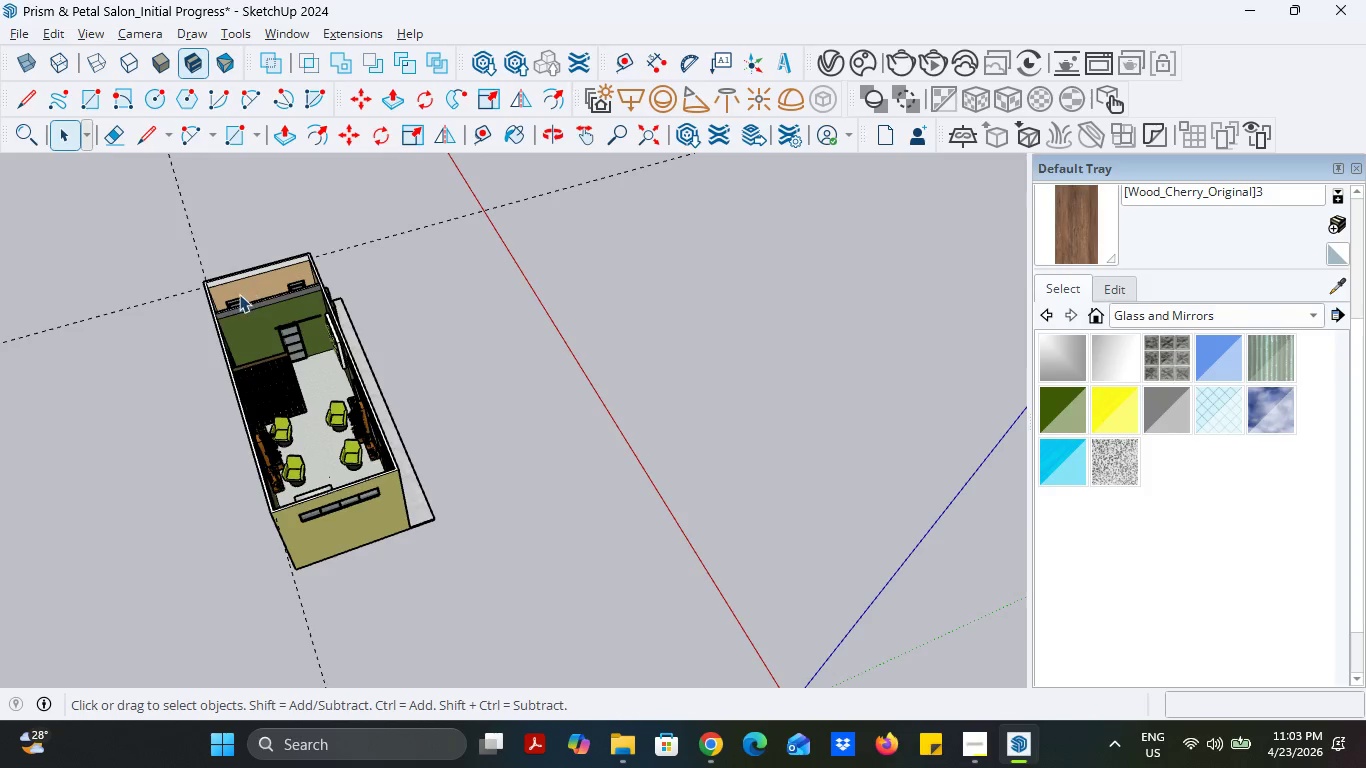 
scroll: coordinate [391, 290], scroll_direction: up, amount: 20.0
 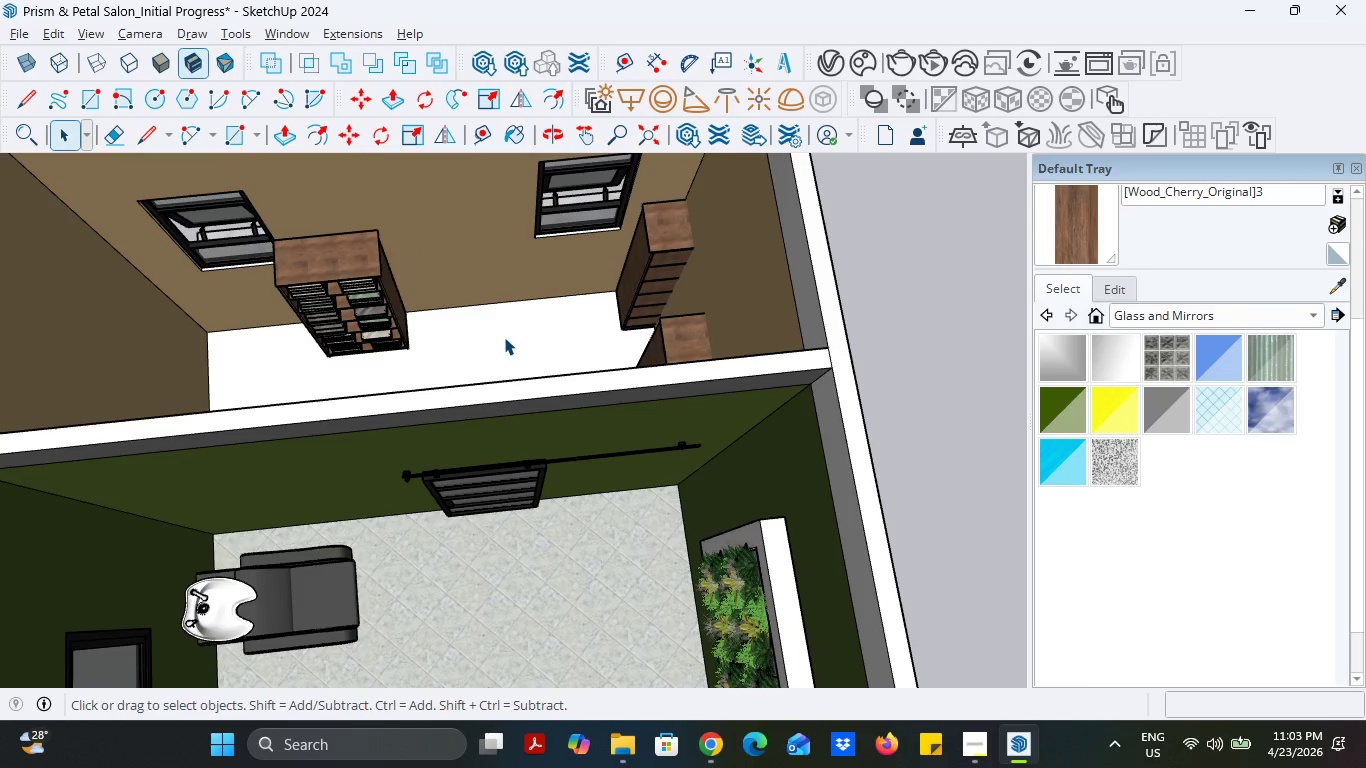 
scroll: coordinate [503, 352], scroll_direction: down, amount: 3.0
 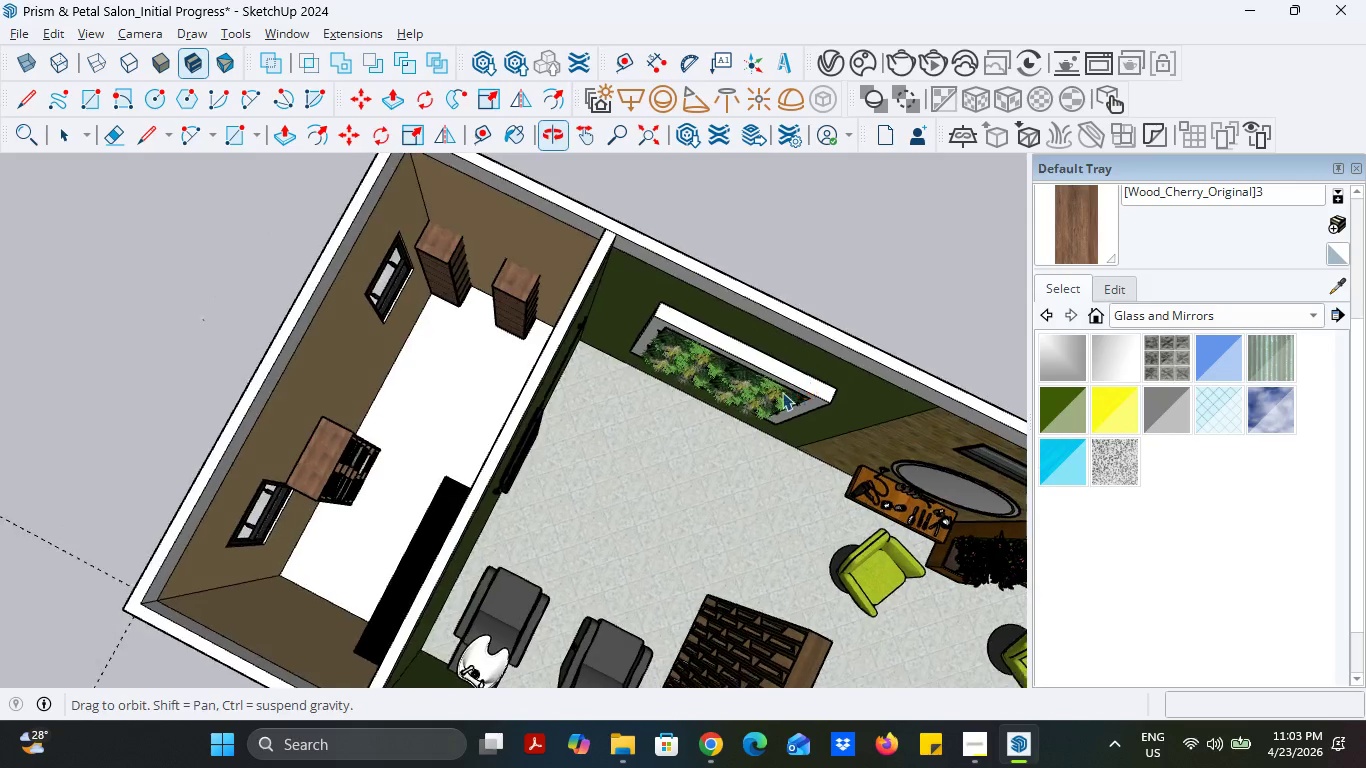 
scroll: coordinate [513, 282], scroll_direction: up, amount: 4.0
 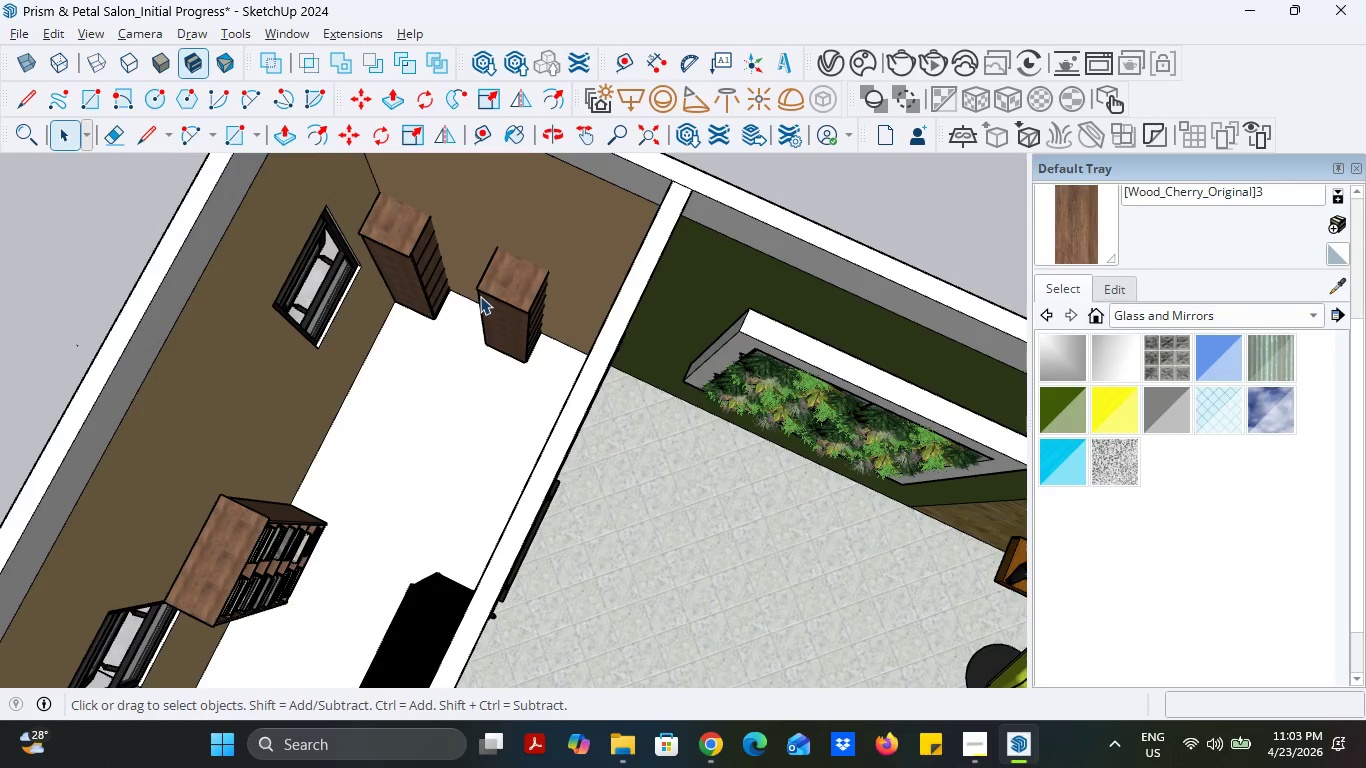 
left_click([494, 300])
 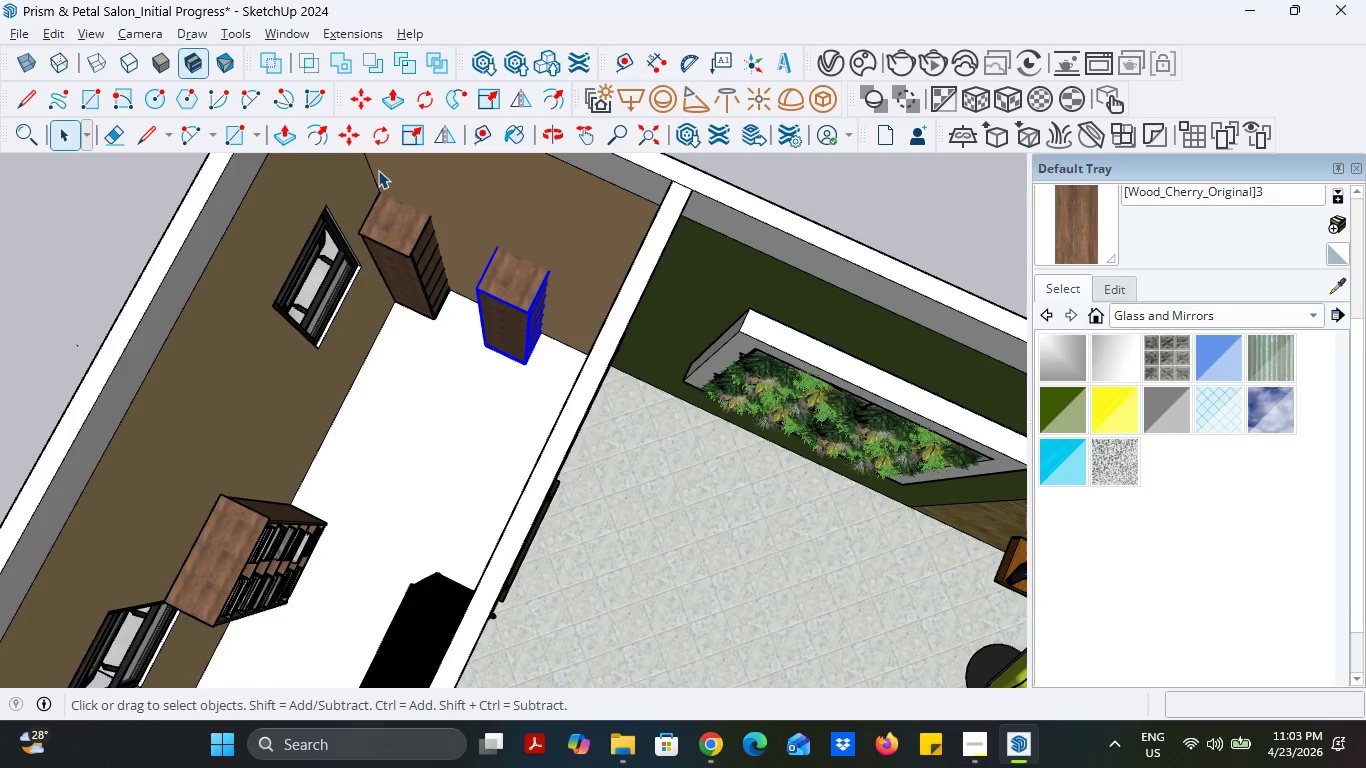 
left_click([387, 227])
 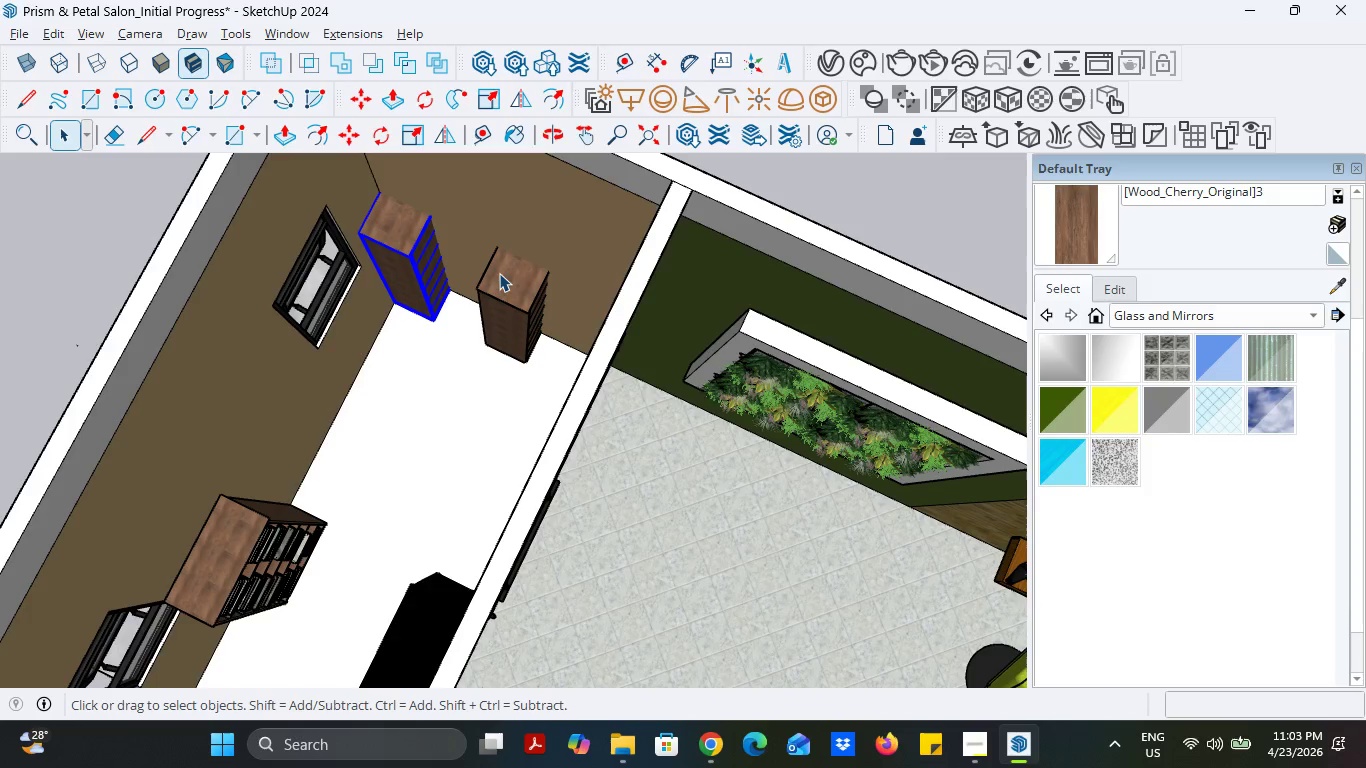 
hold_key(key=ControlLeft, duration=0.95)
left_click([499, 273])
 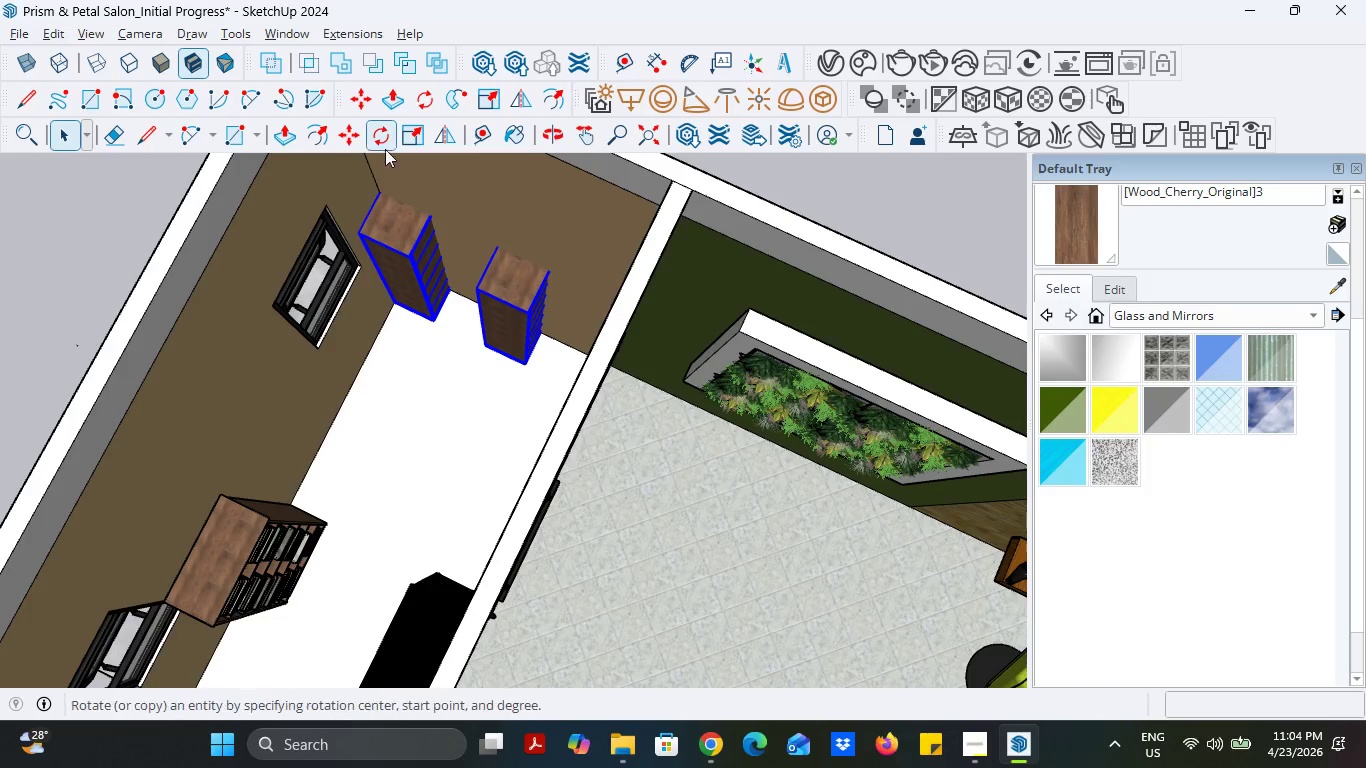 
left_click([385, 137])
 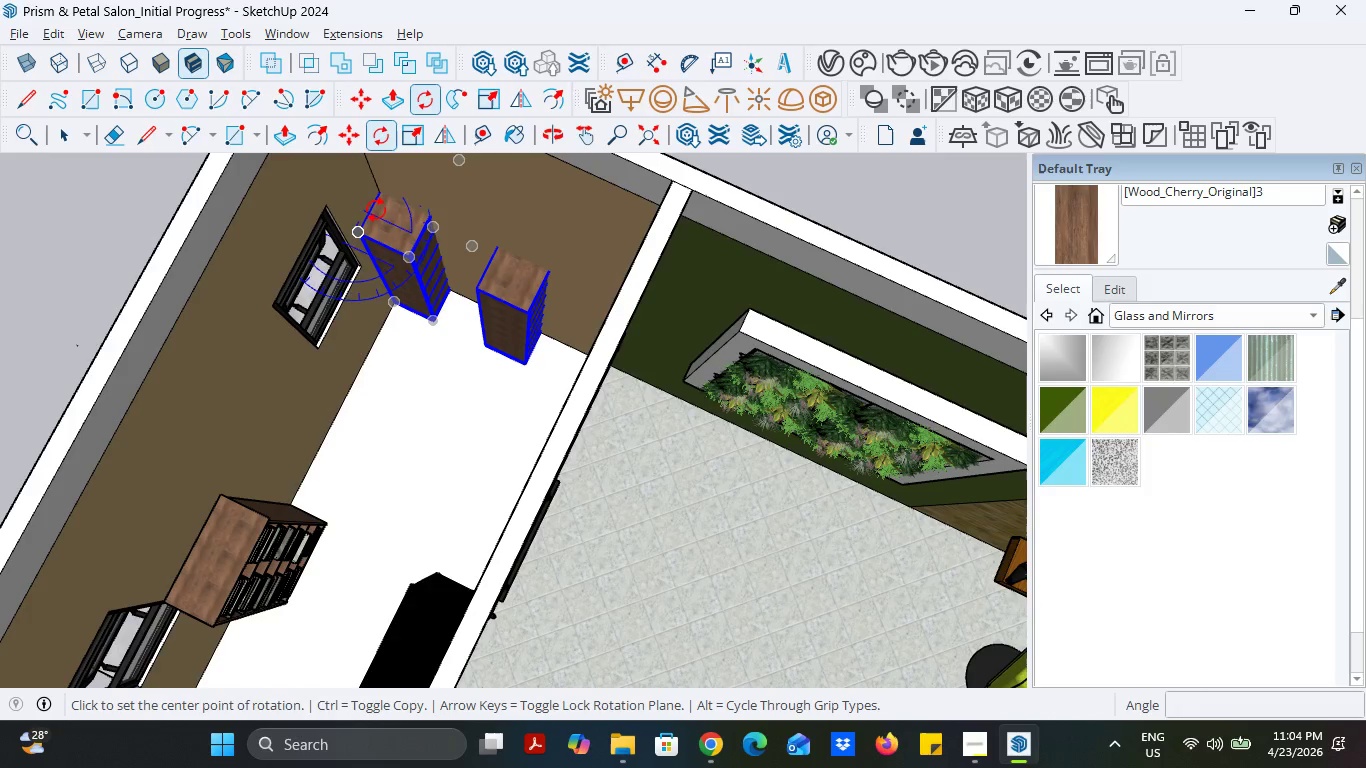 
left_click([376, 207])
 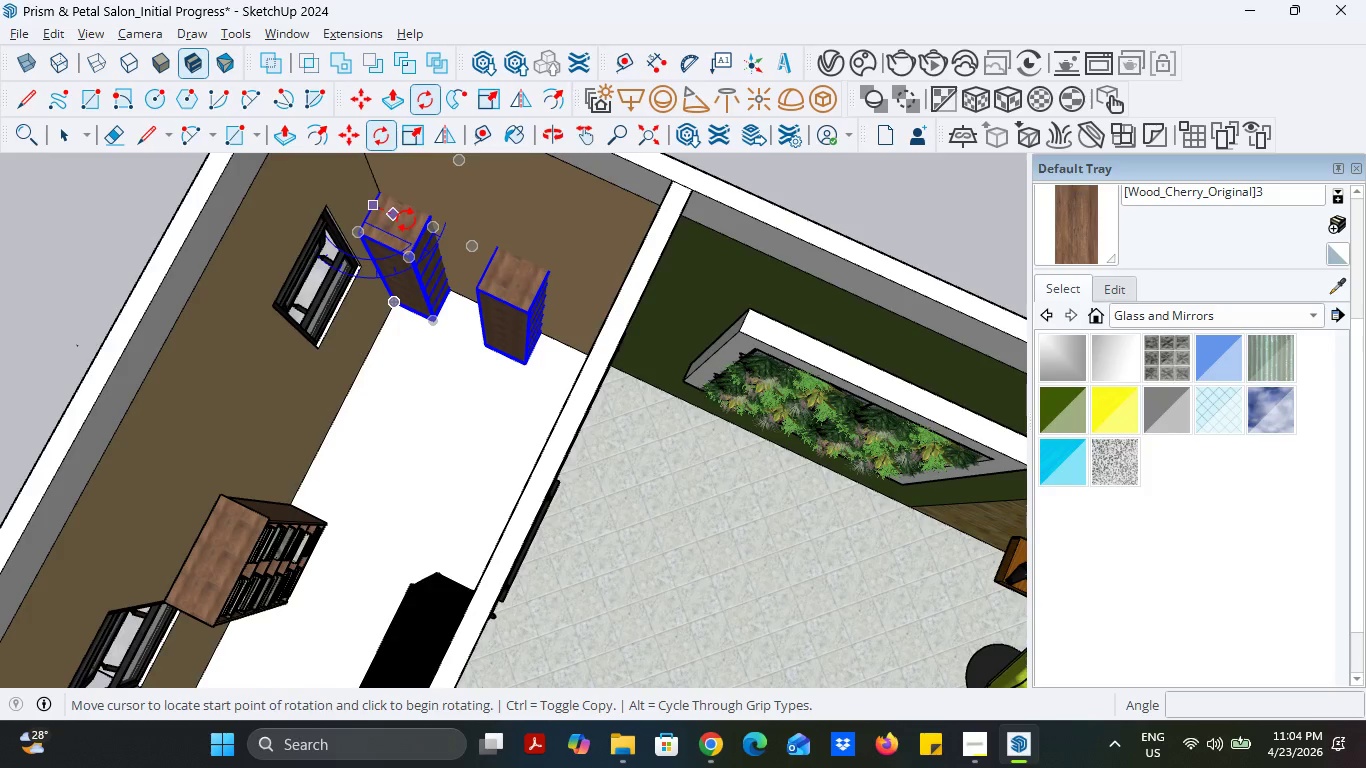 
left_click([412, 221])
 